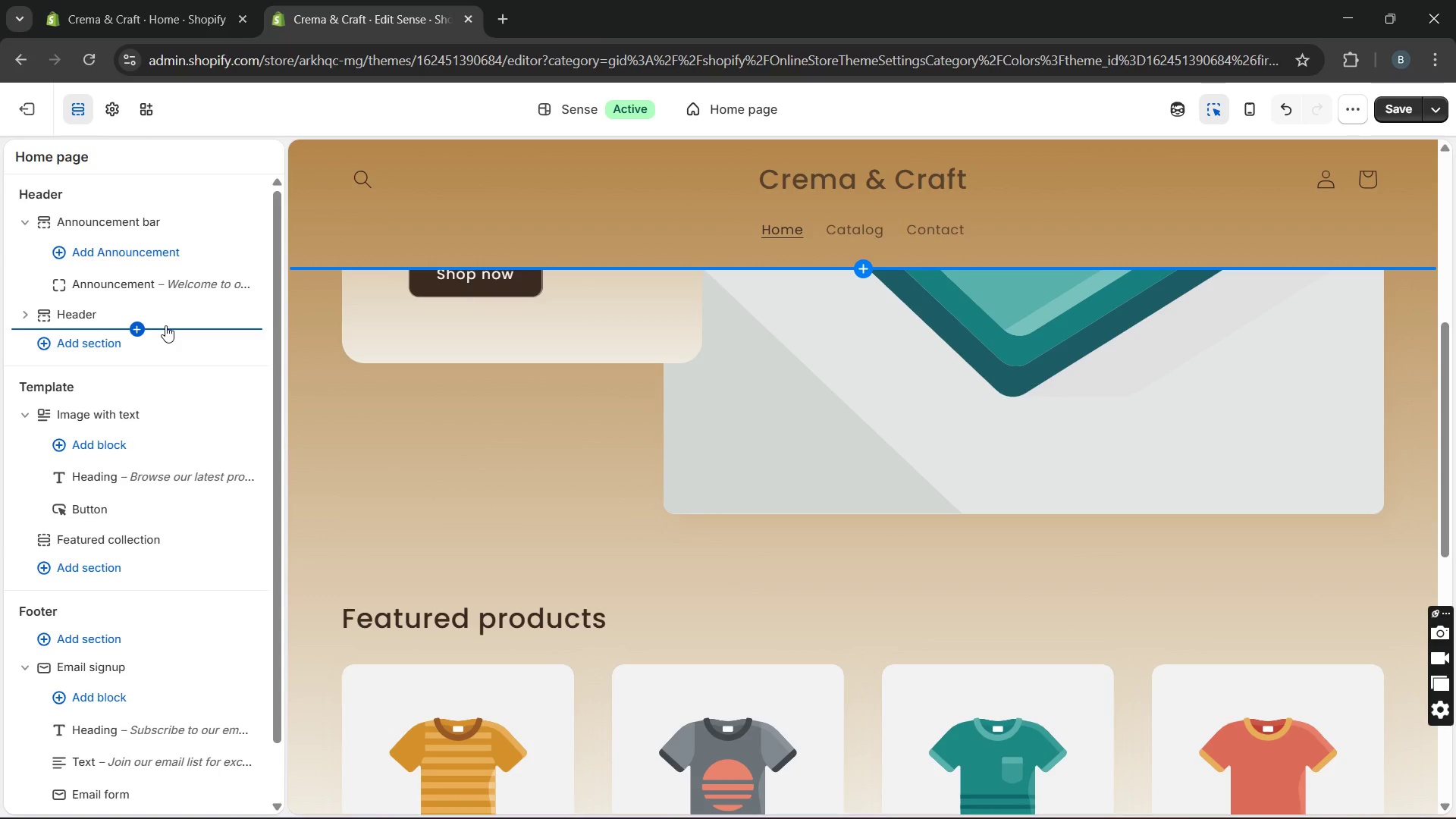 
mouse_move([164, 306])
 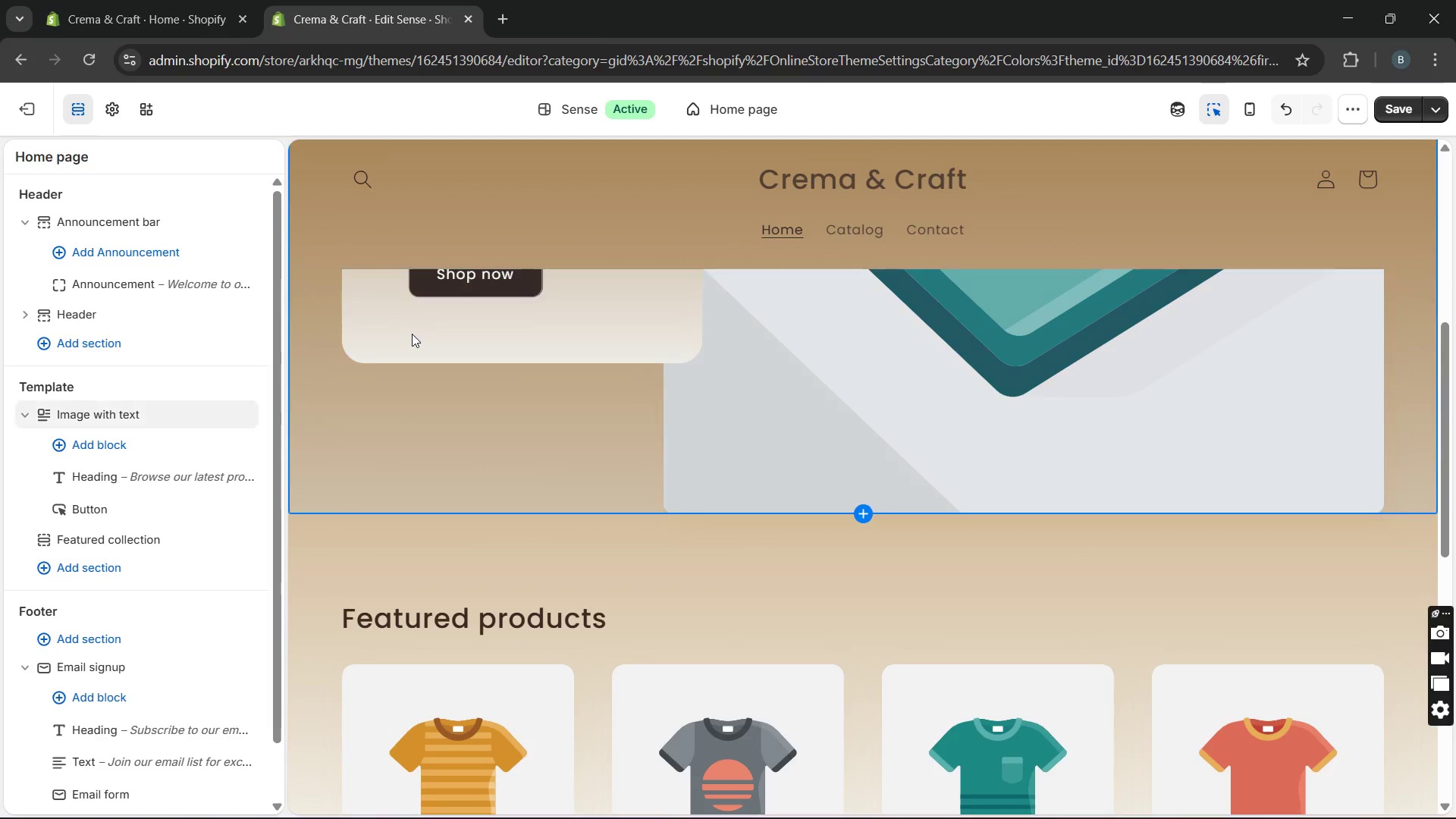 
left_click_drag(start_coordinate=[412, 334], to_coordinate=[429, 463])
 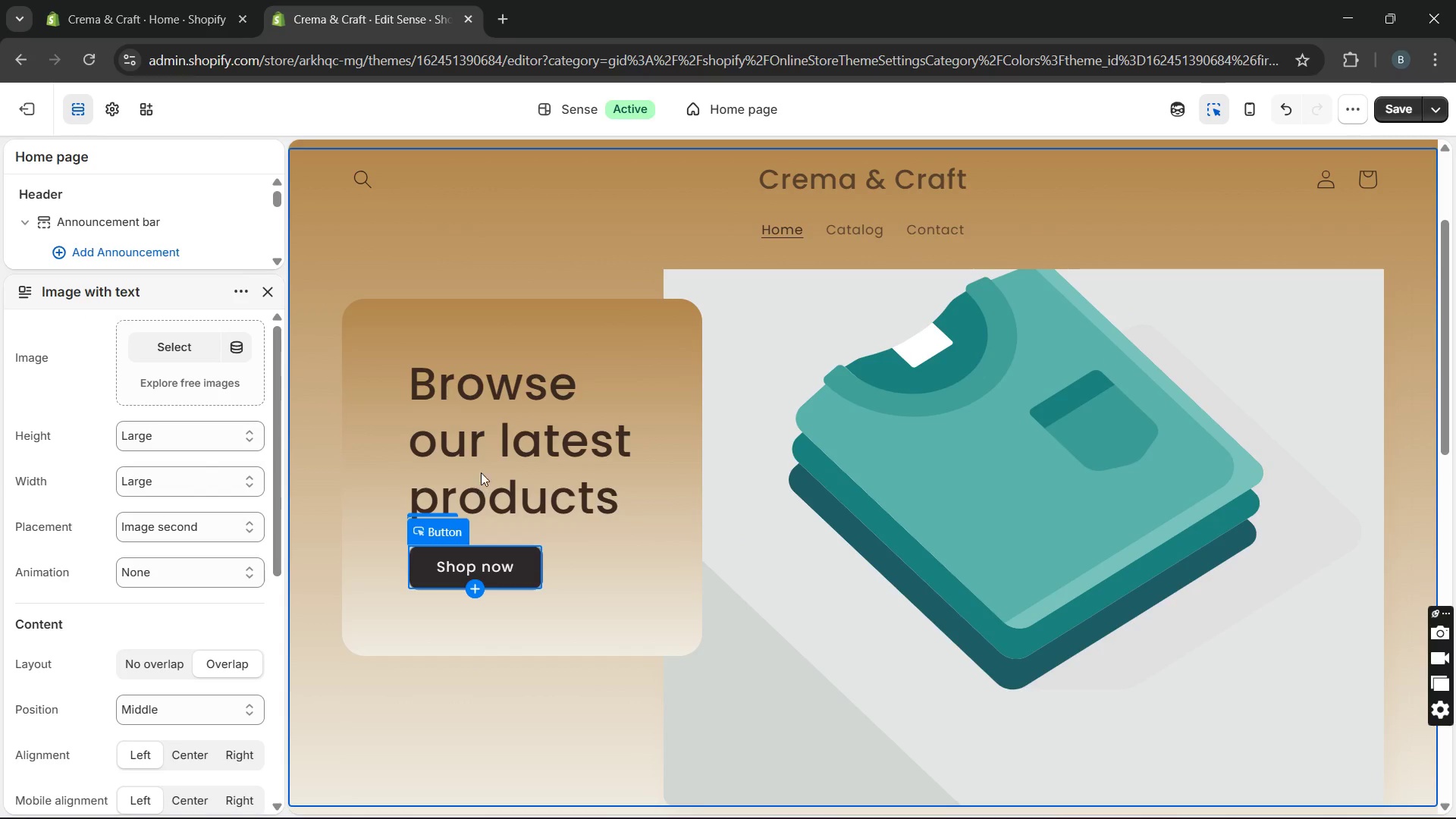 
left_click([488, 457])
 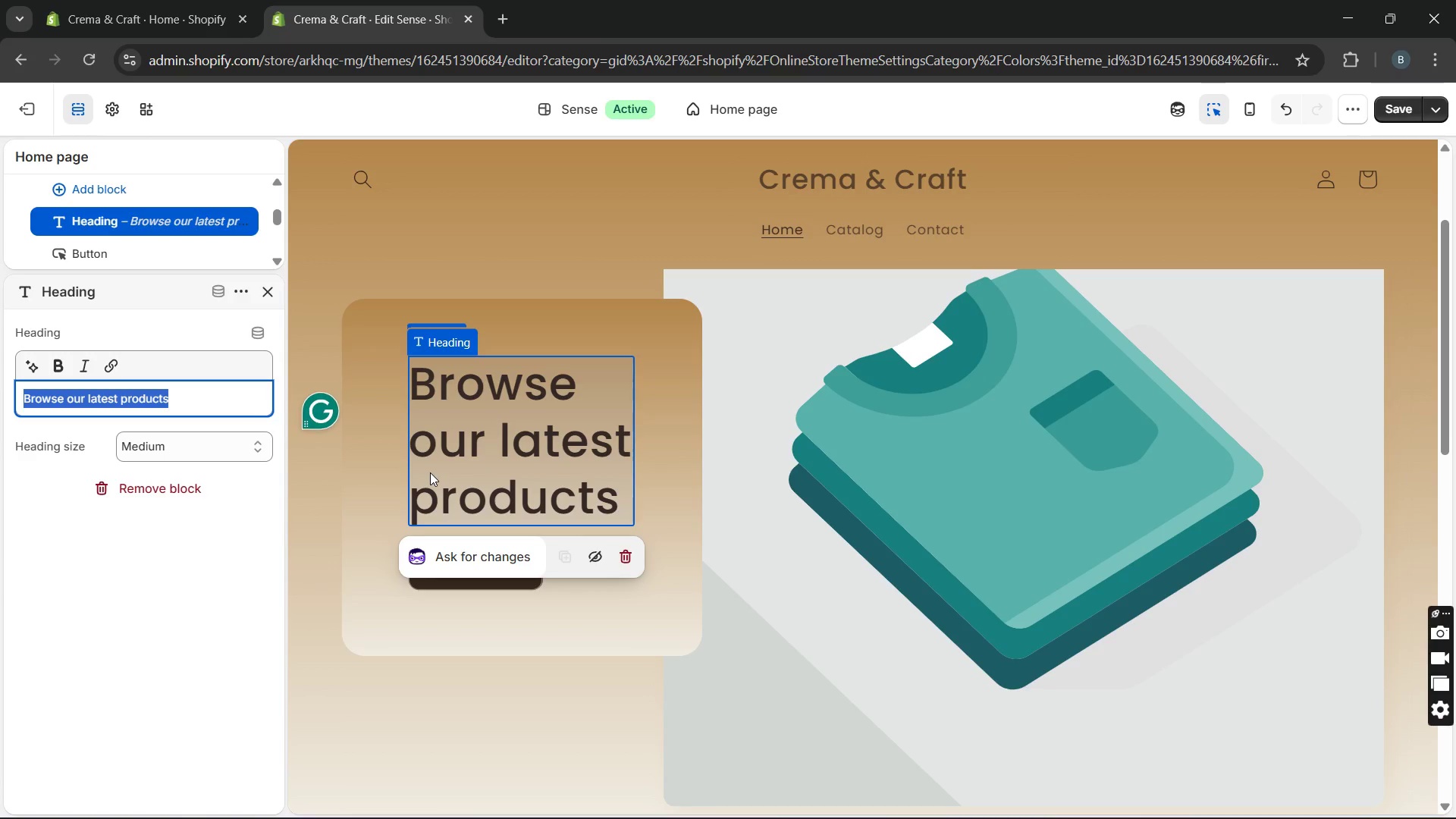 
type(Craft Every Cup Manually)
 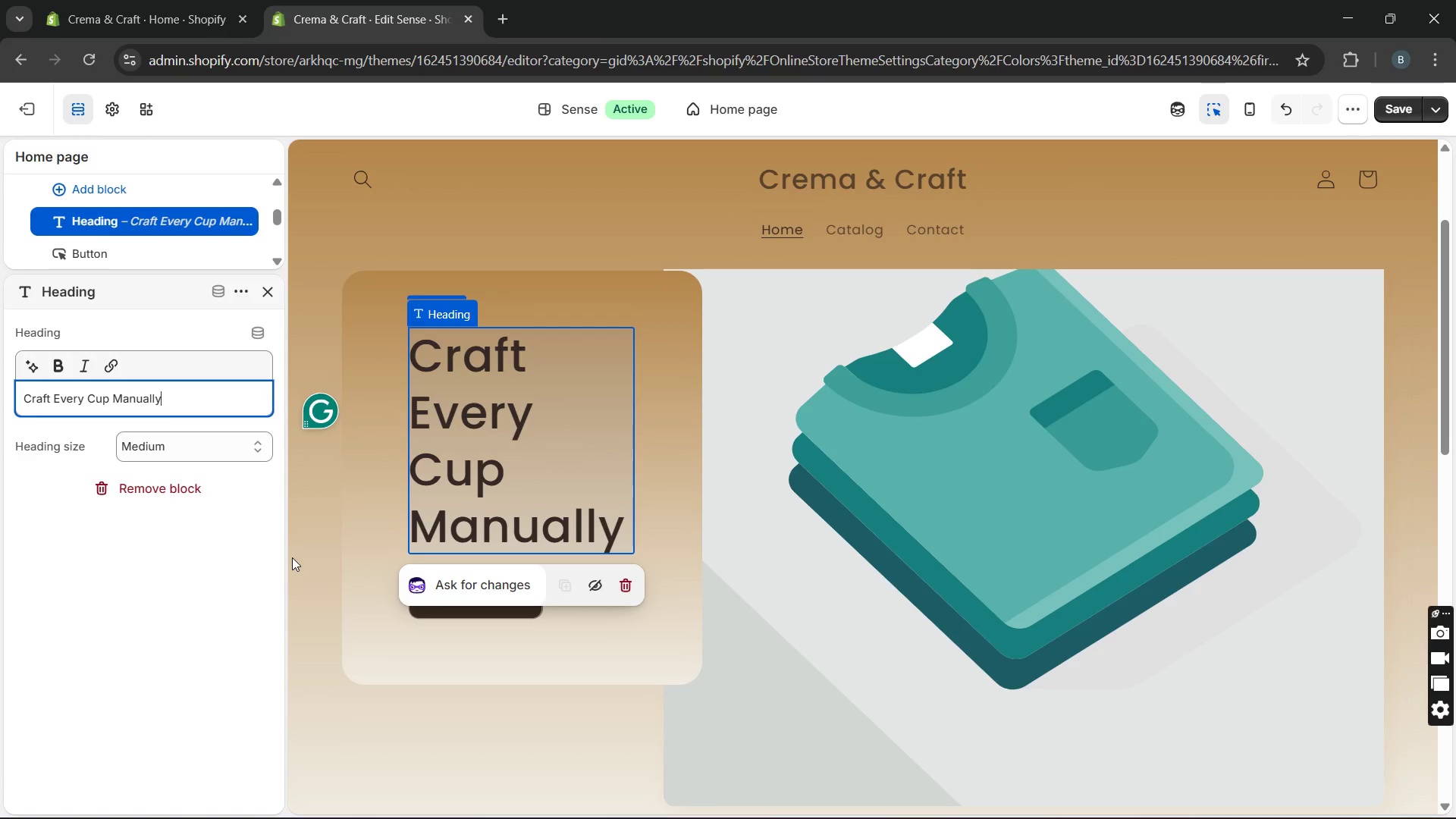 
left_click([201, 574])
 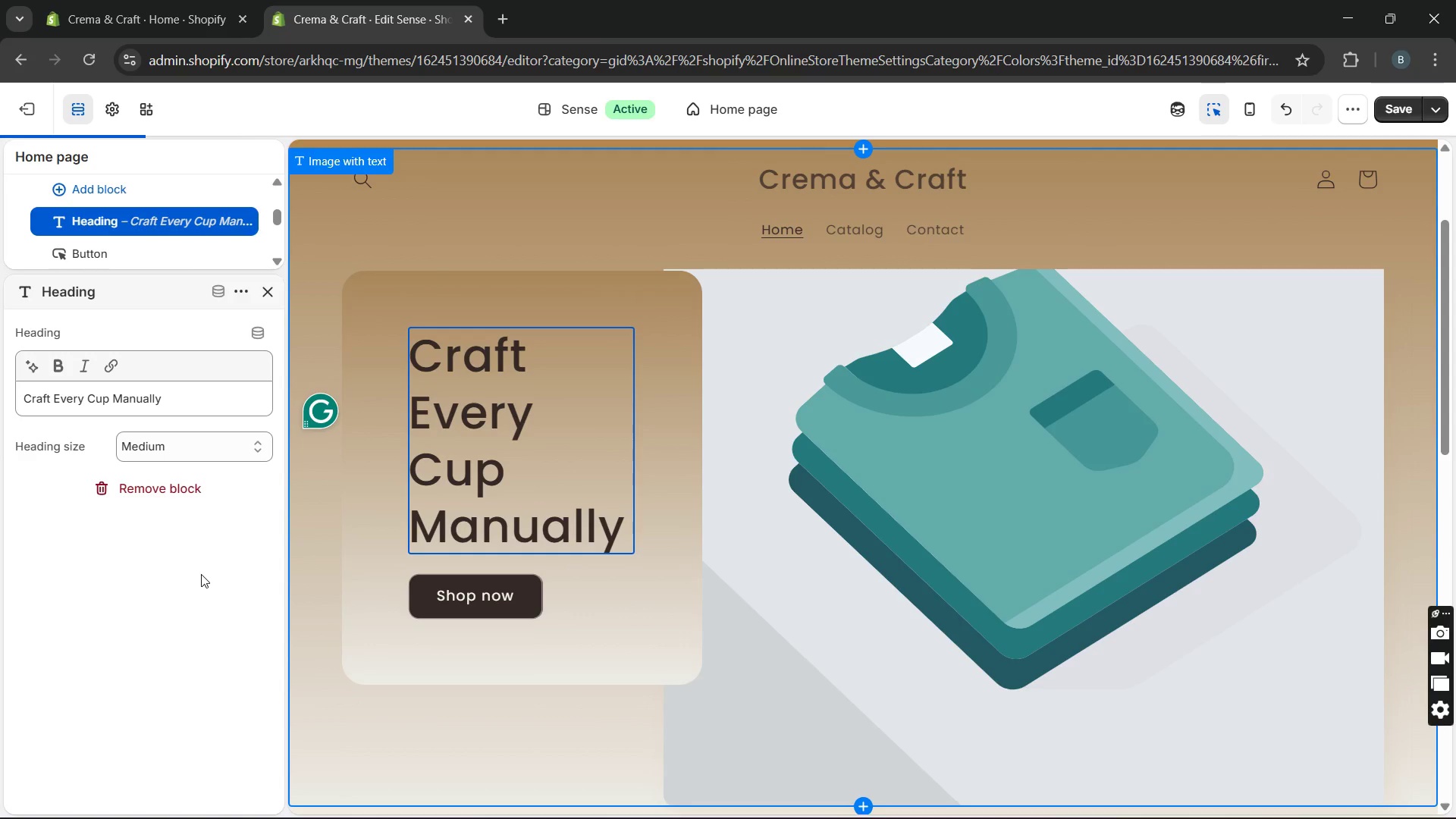 
left_click([201, 574])
 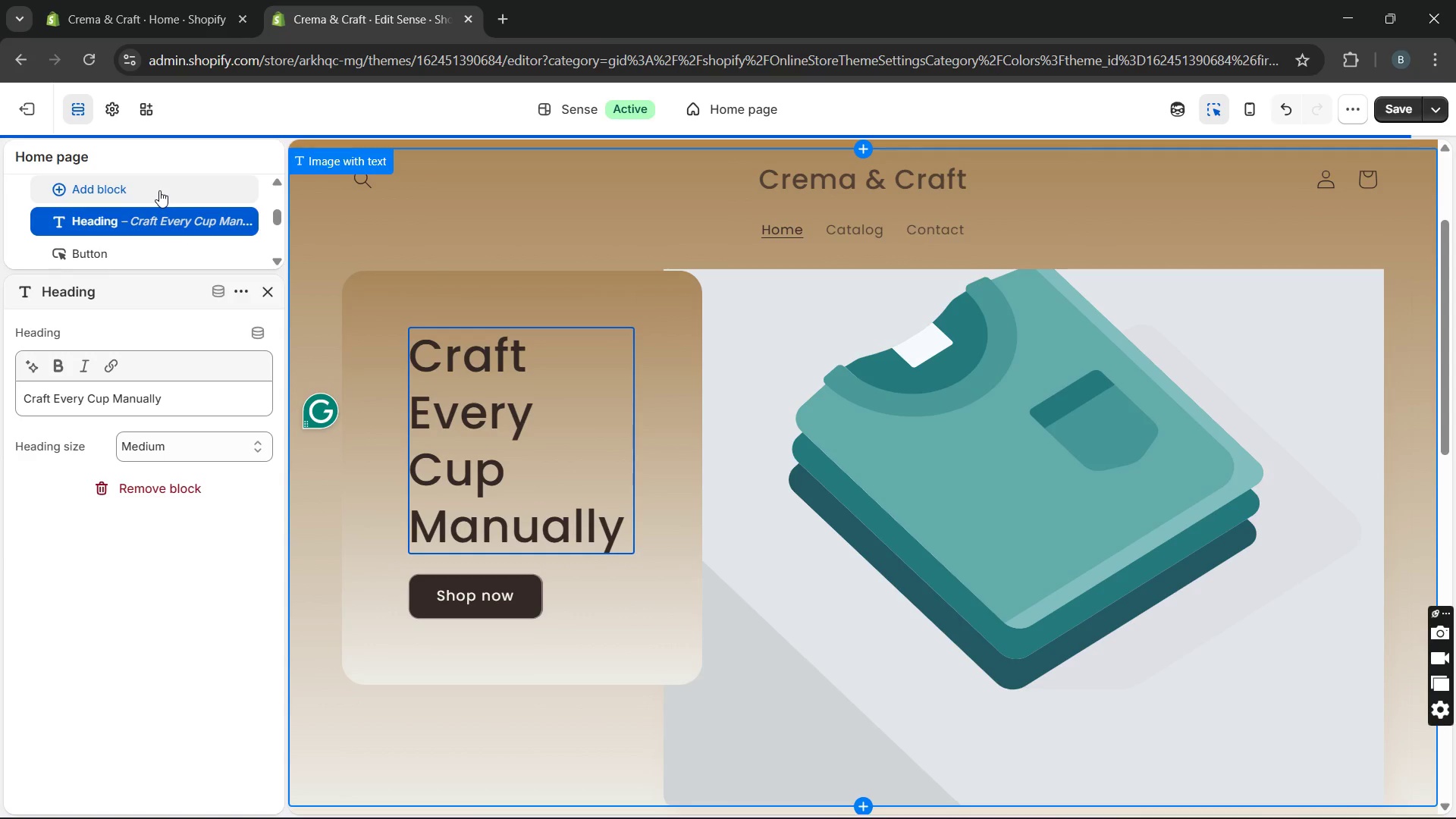 
left_click([159, 190])
 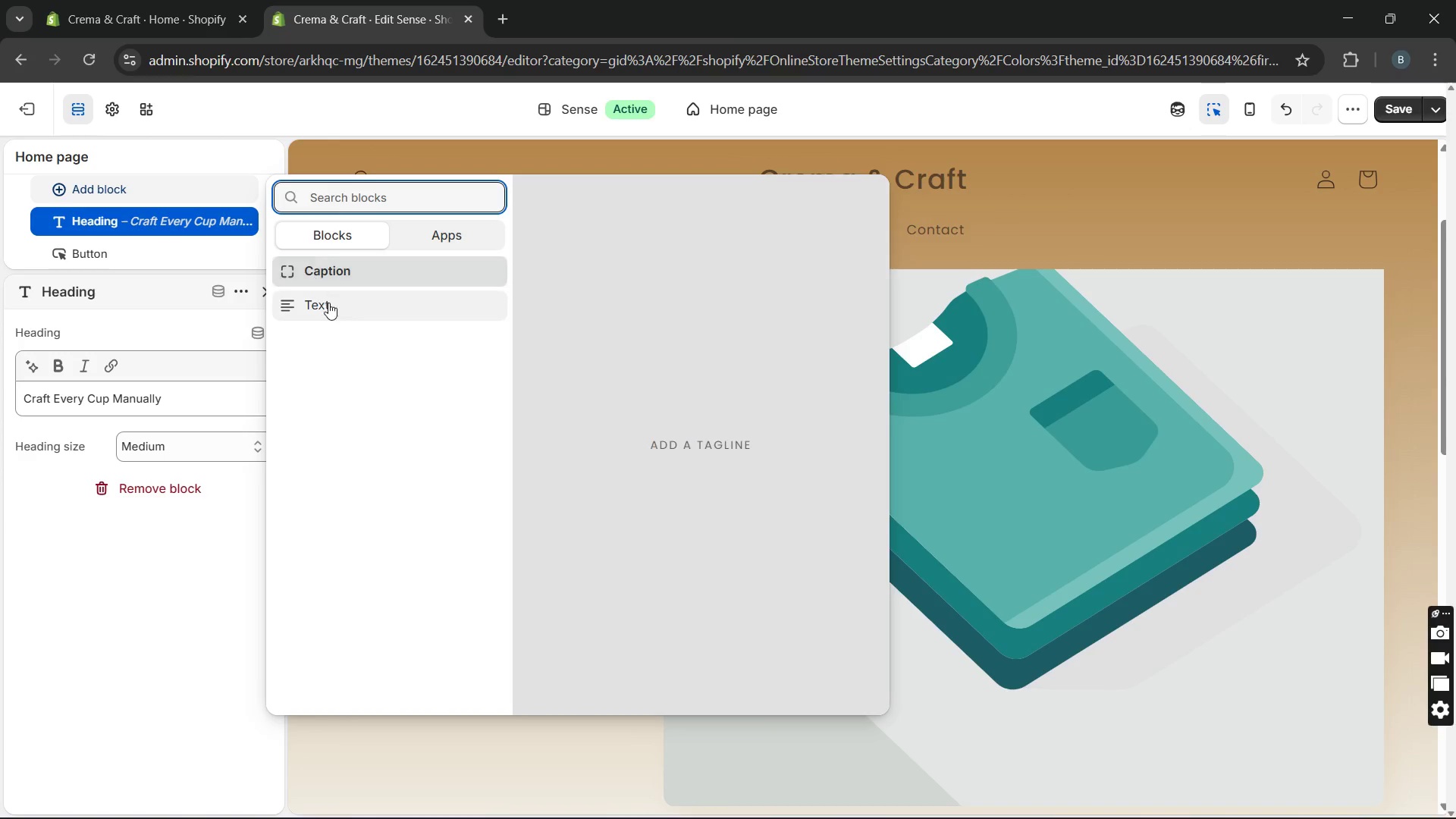 
left_click([328, 309])
 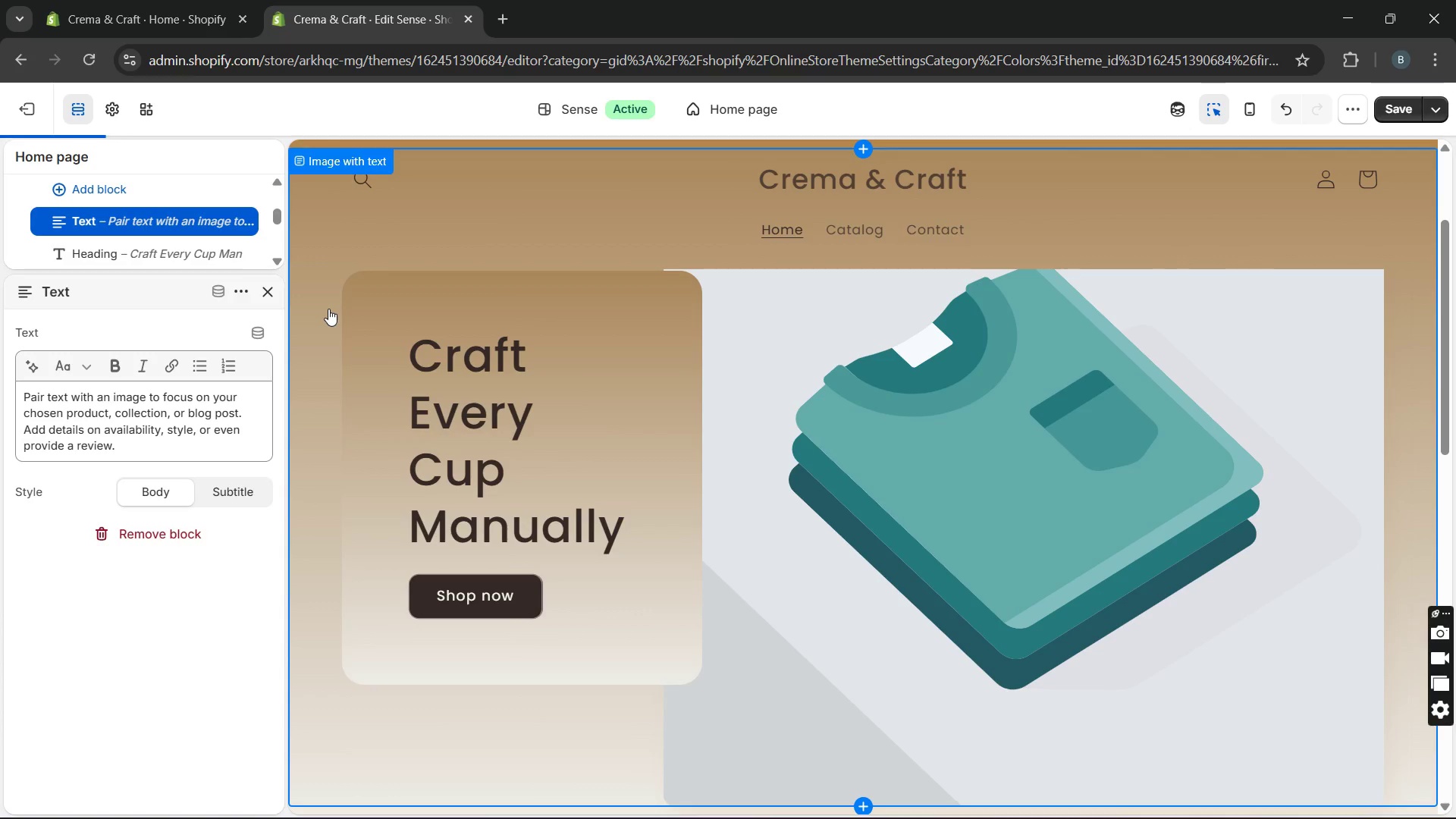 
left_click([328, 309])
 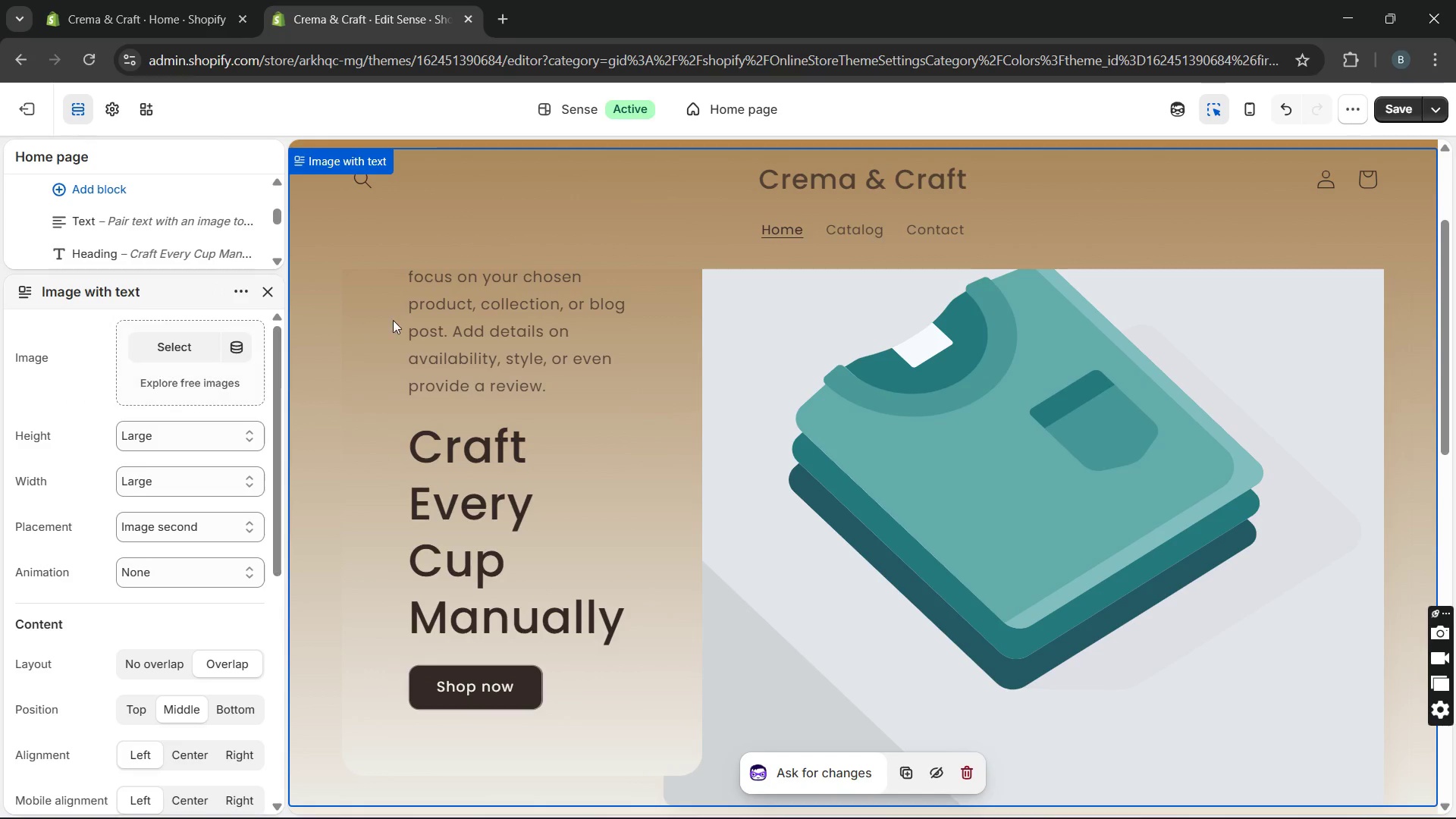 
left_click([444, 306])
 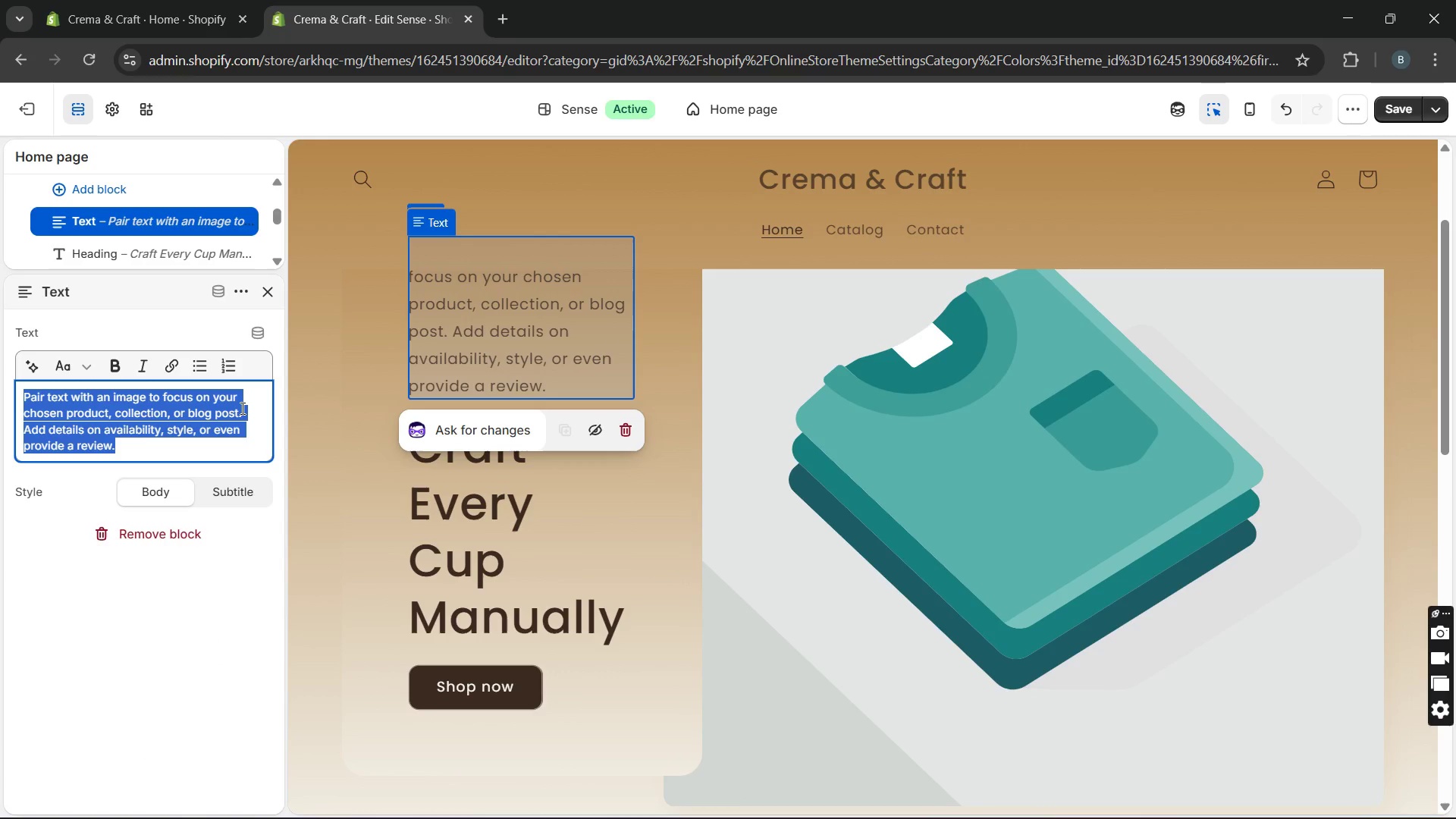 
hold_key(key=CapsLock, duration=0.77)
 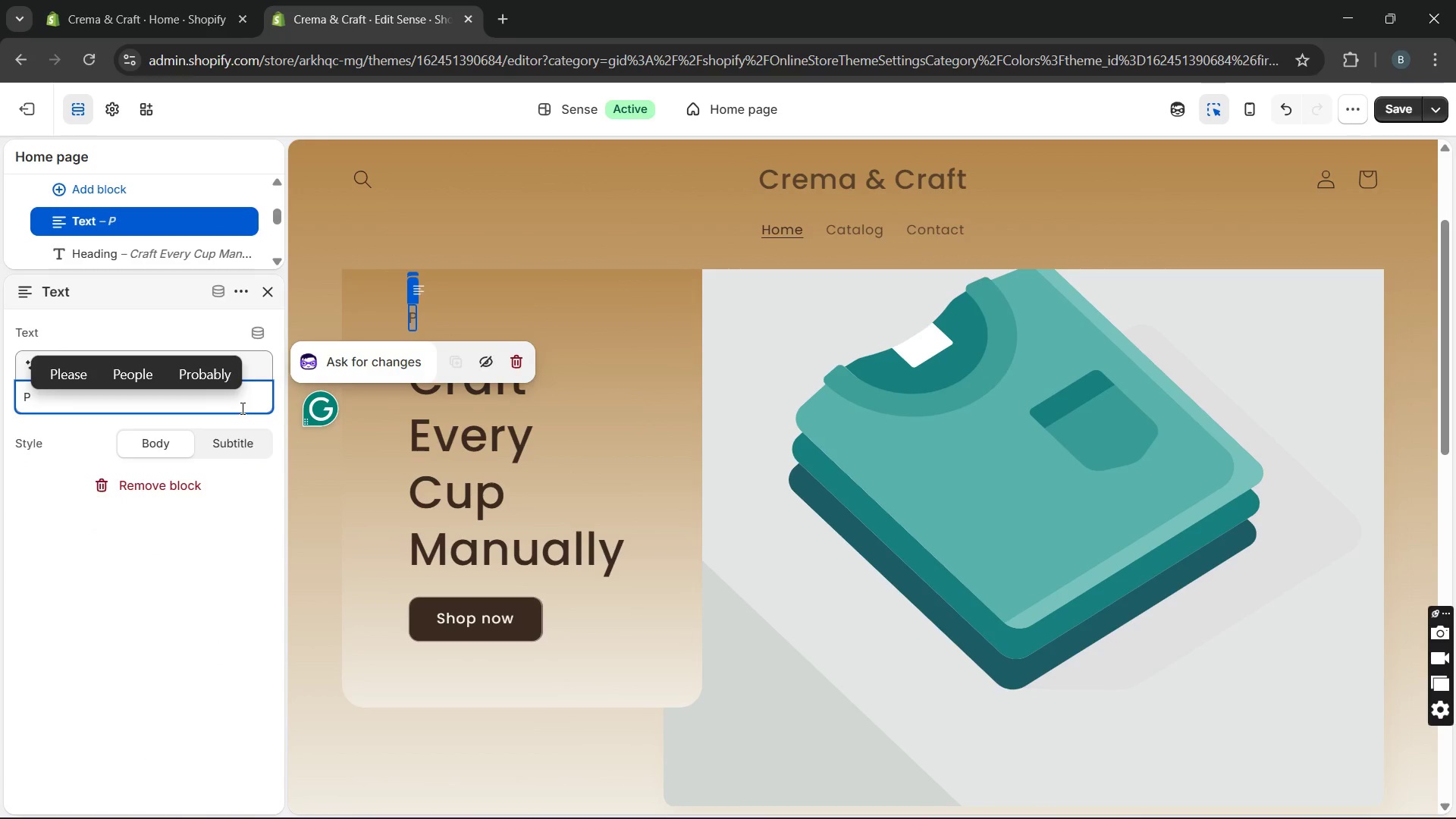 
type(PE)
key(Backspace)
type(REMIUM MANUAL GRINDERS, ESPRESSO PRESSES, AND BREWING TOOLS FOR COFEE ENTHUSIASTS.)
 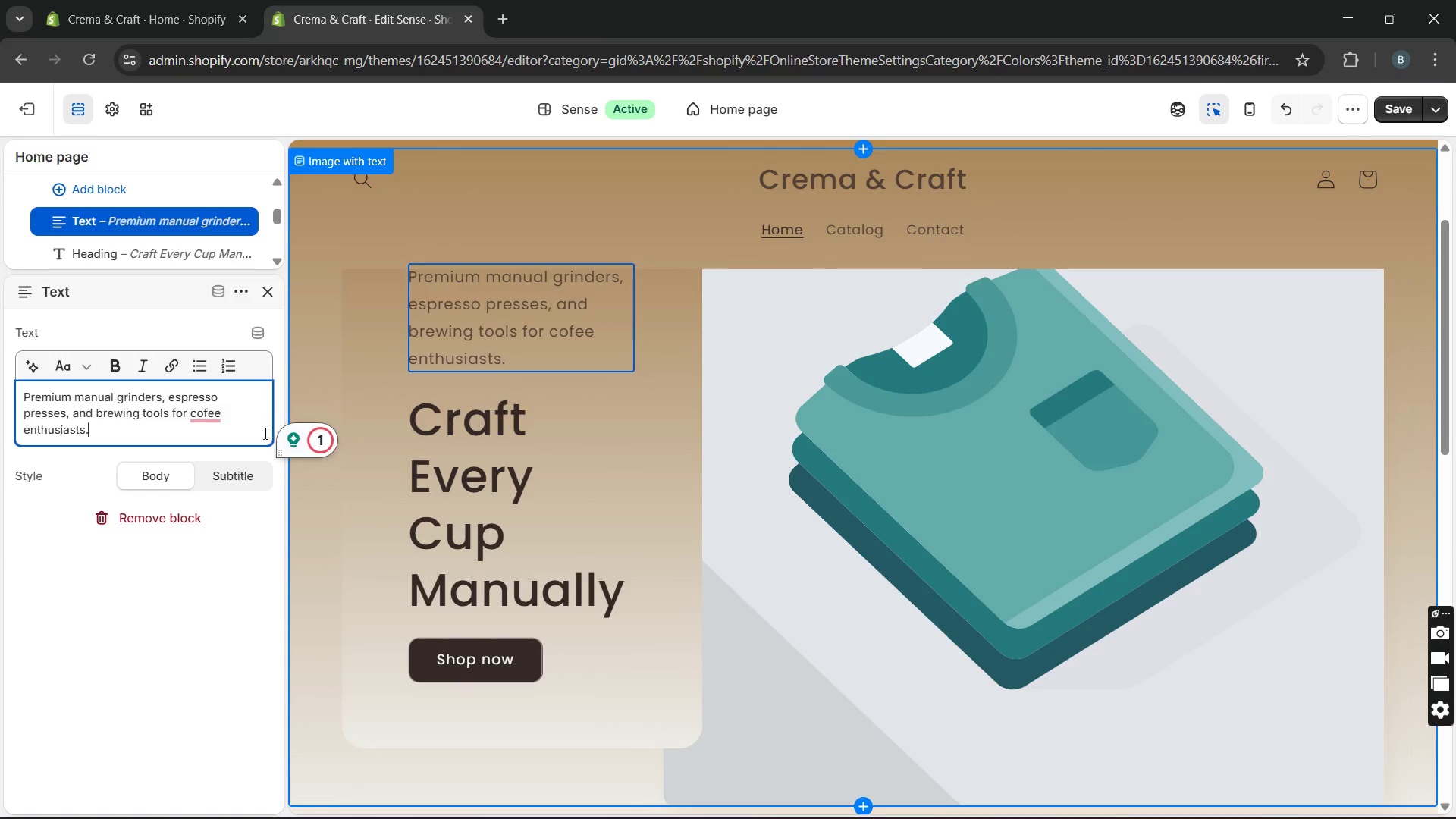 
left_click([232, 478])
 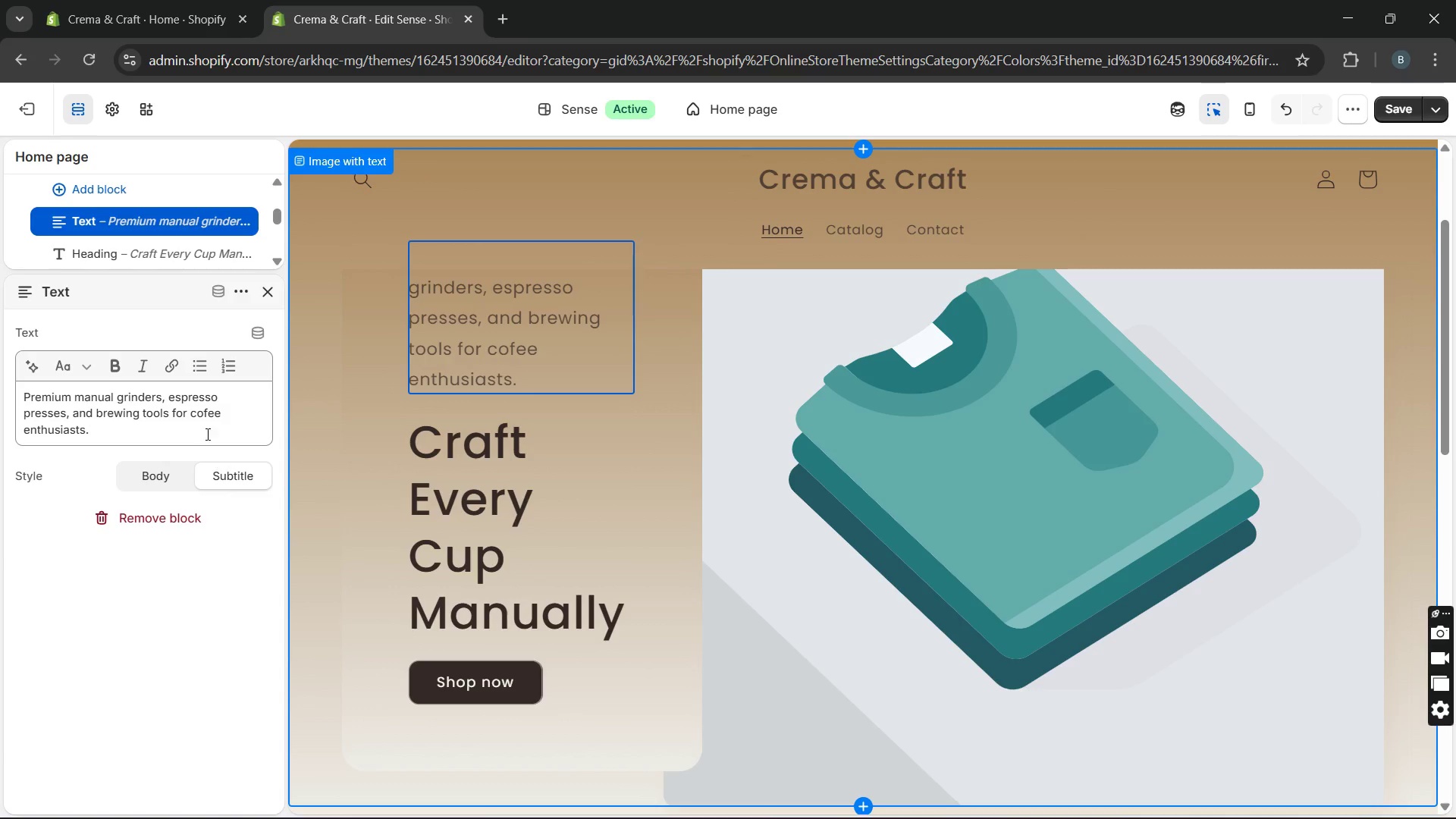 
left_click([205, 420])
 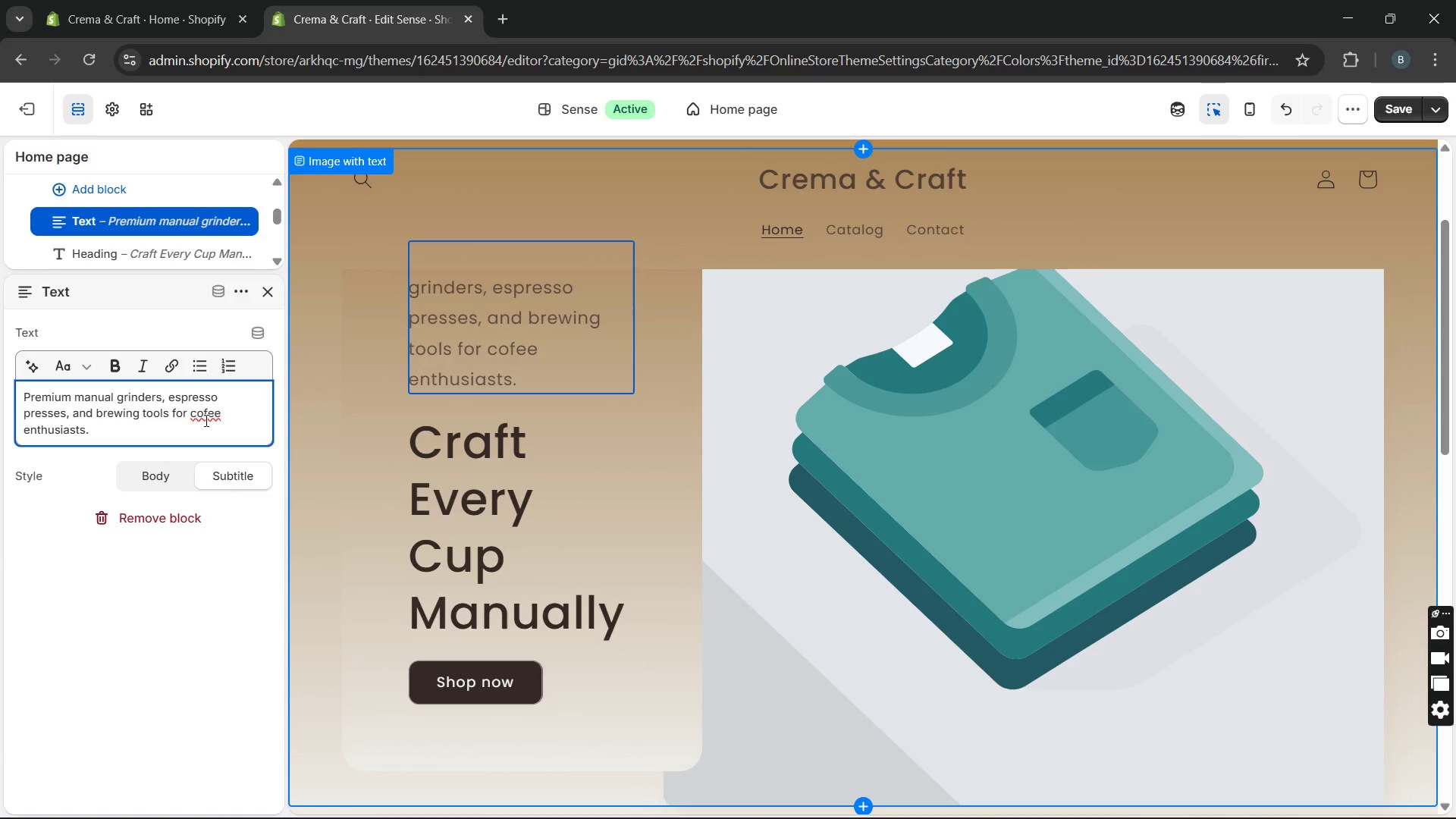 
key(F)
 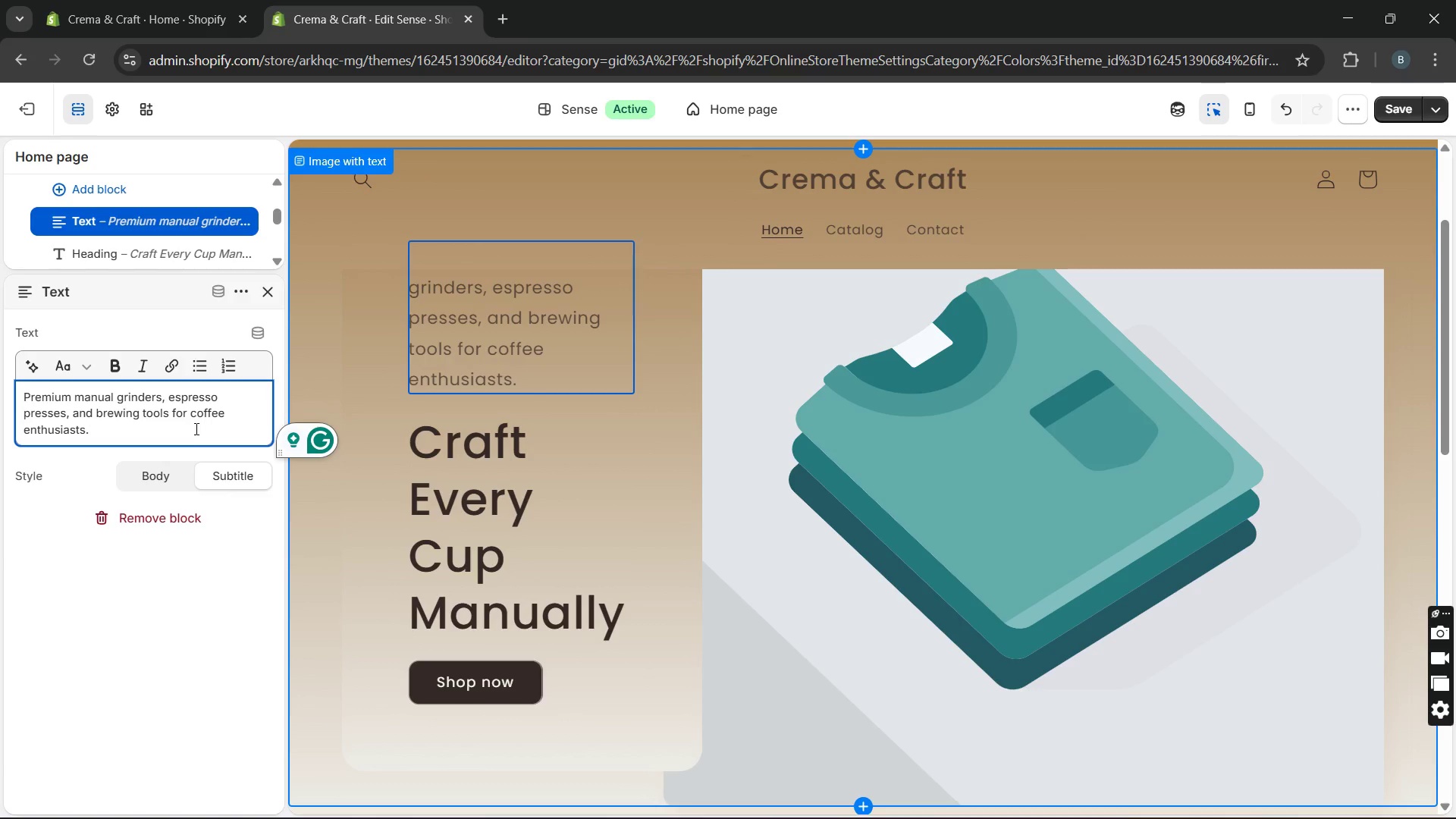 
left_click_drag(start_coordinate=[190, 432], to_coordinate=[22, 383])
 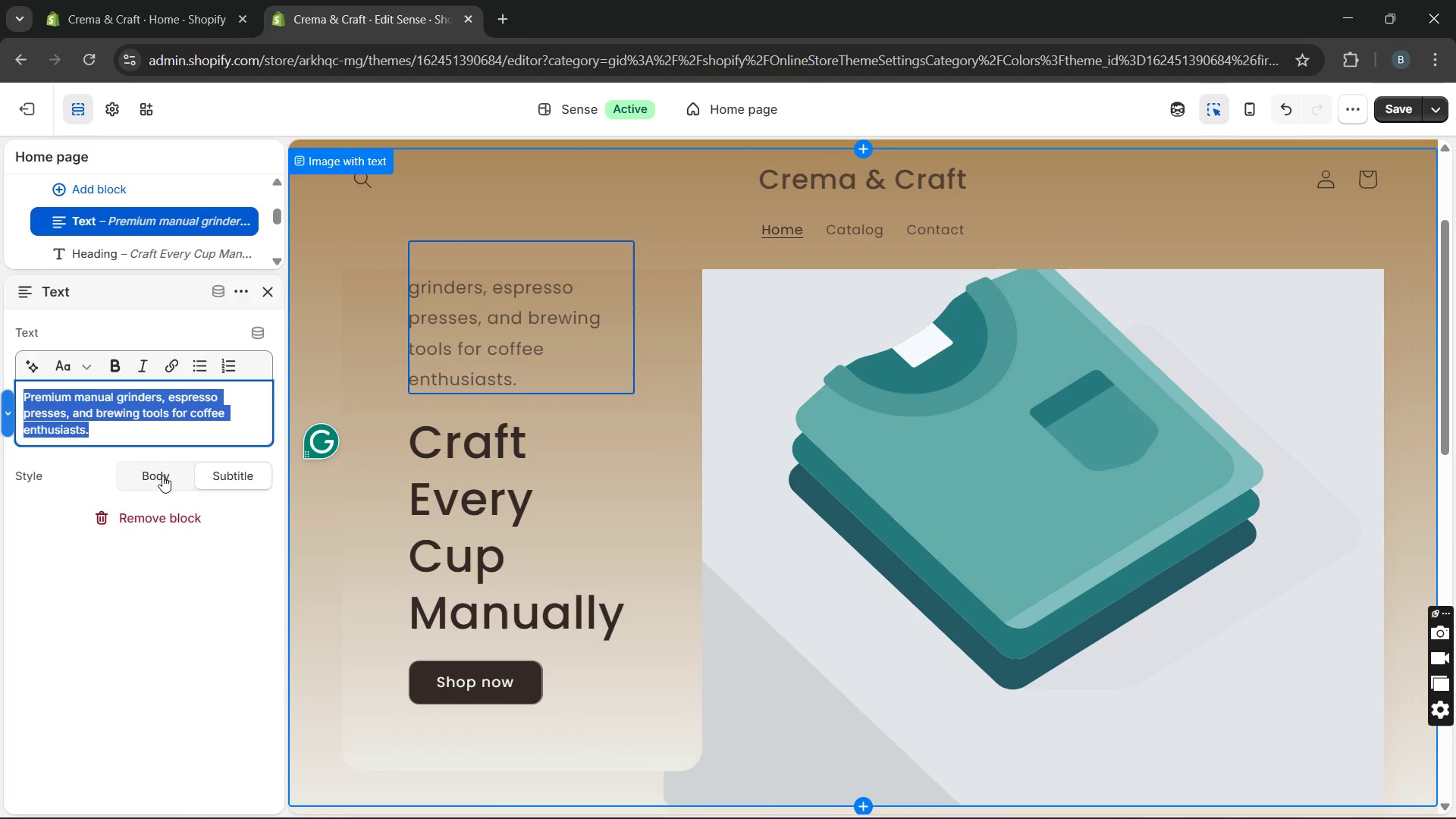 
left_click([162, 475])
 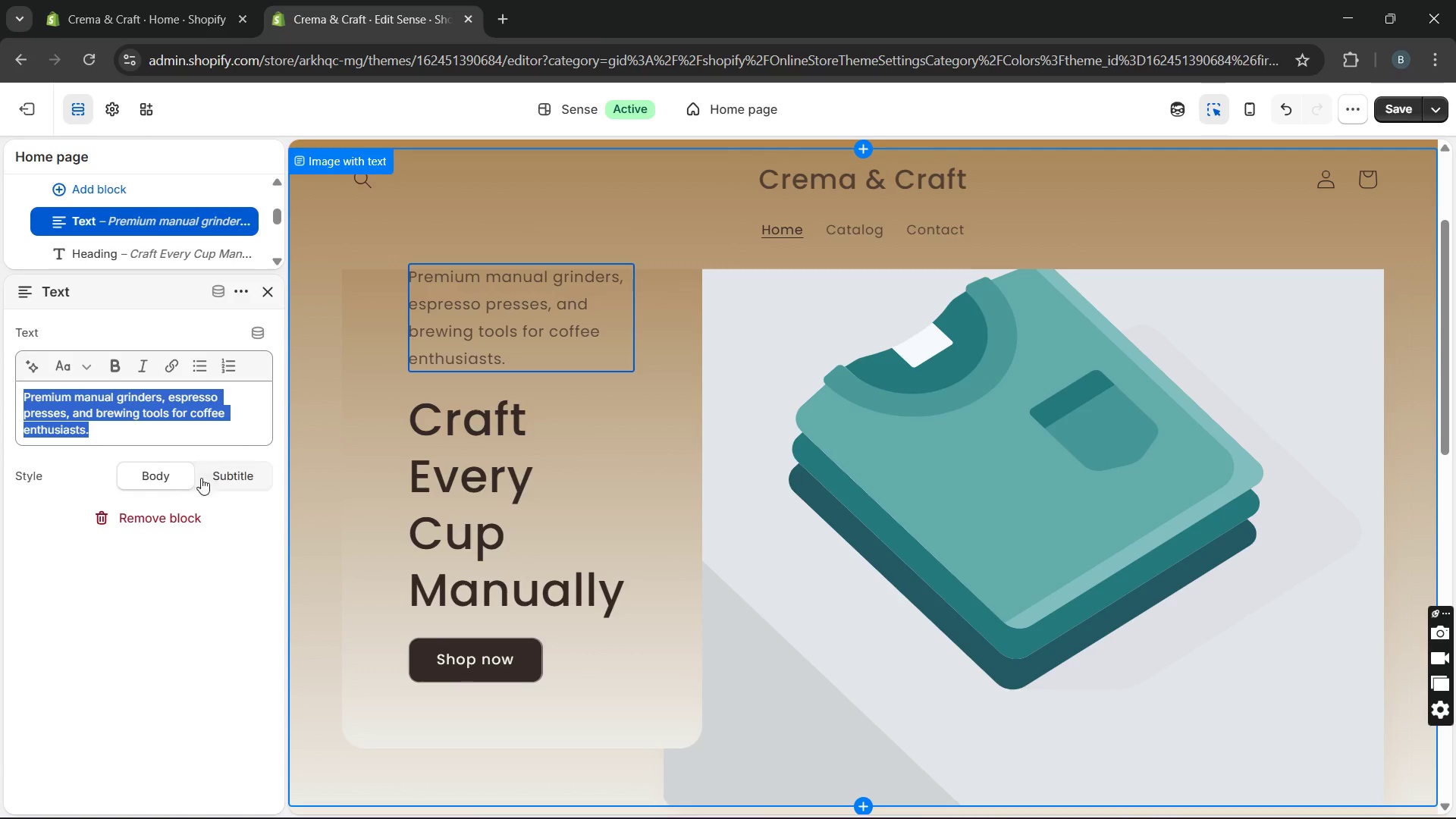 
left_click([230, 476])
 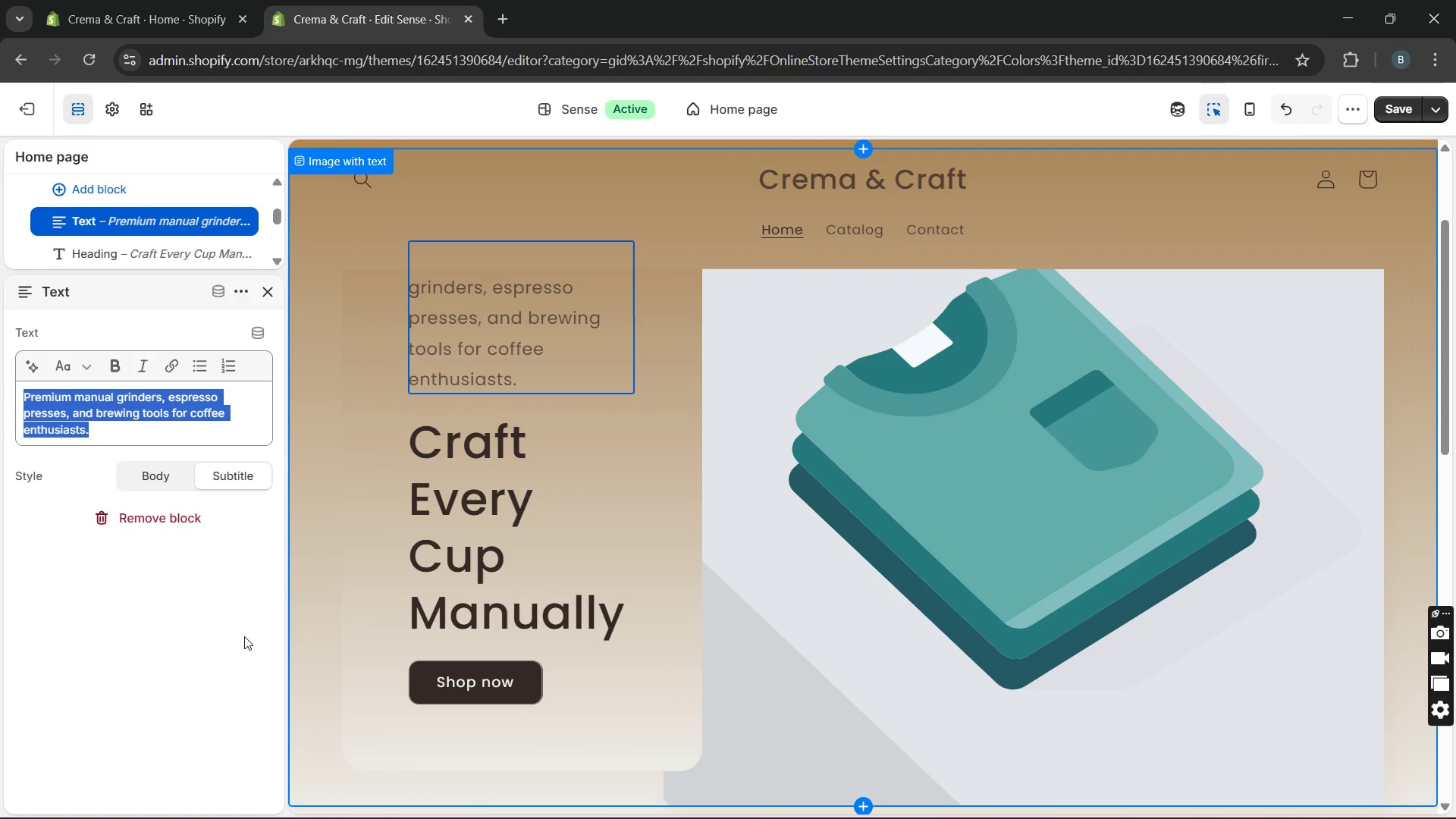 
left_click([479, 682])
 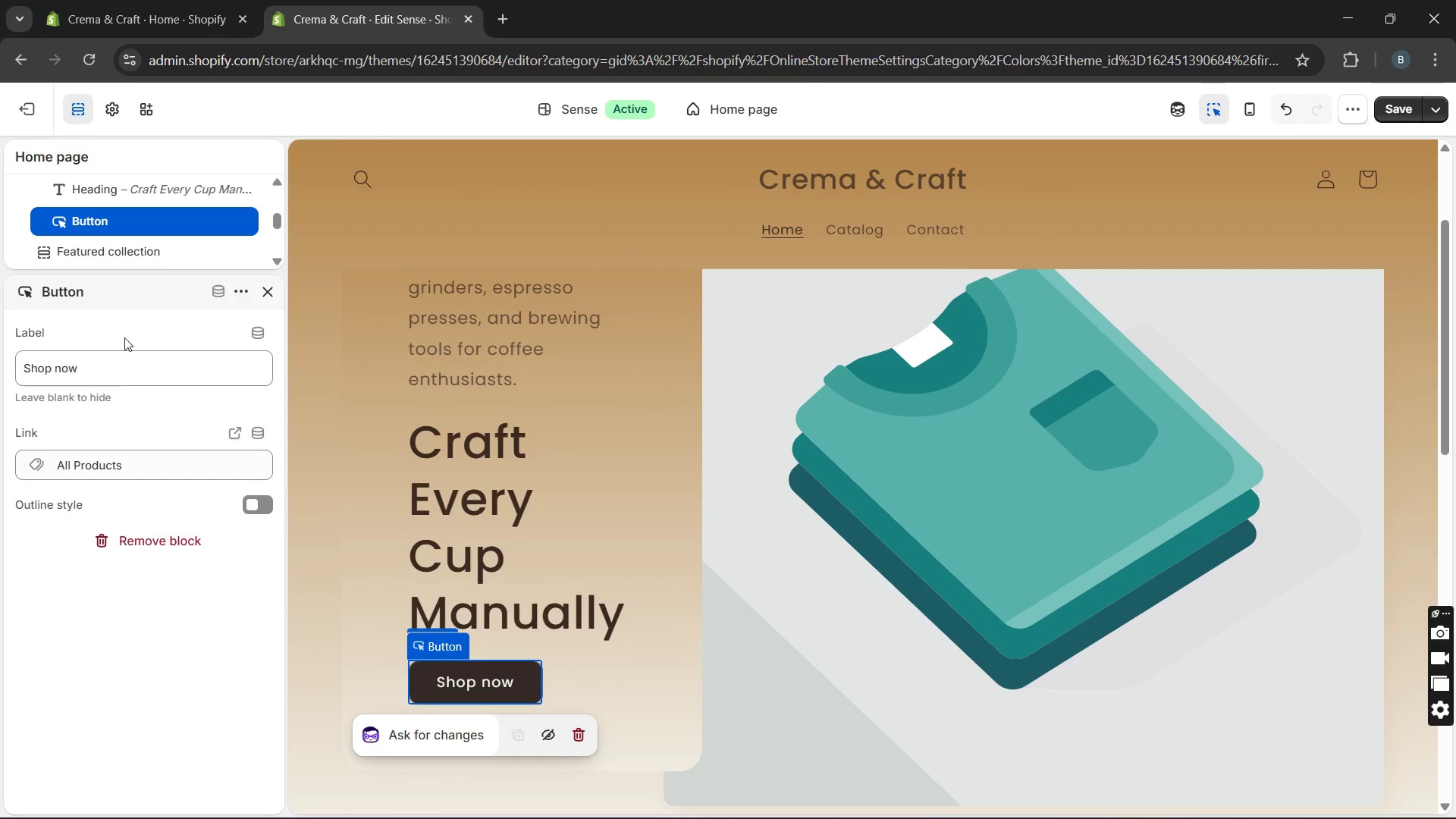 
left_click([129, 371])
 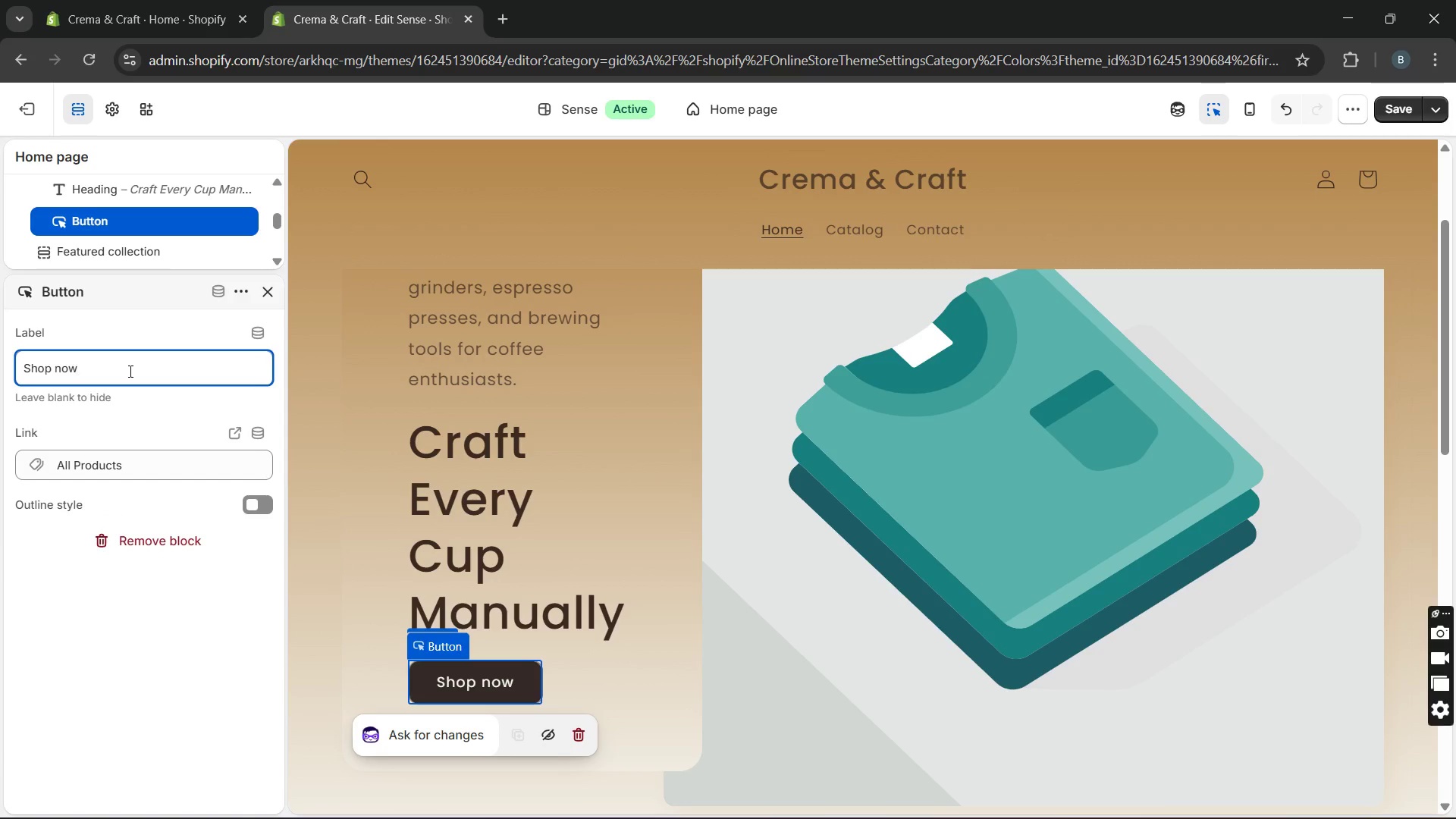 
key(Backspace)
key(Backspace)
key(Backspace)
key(Backspace)
type( Grinders)
 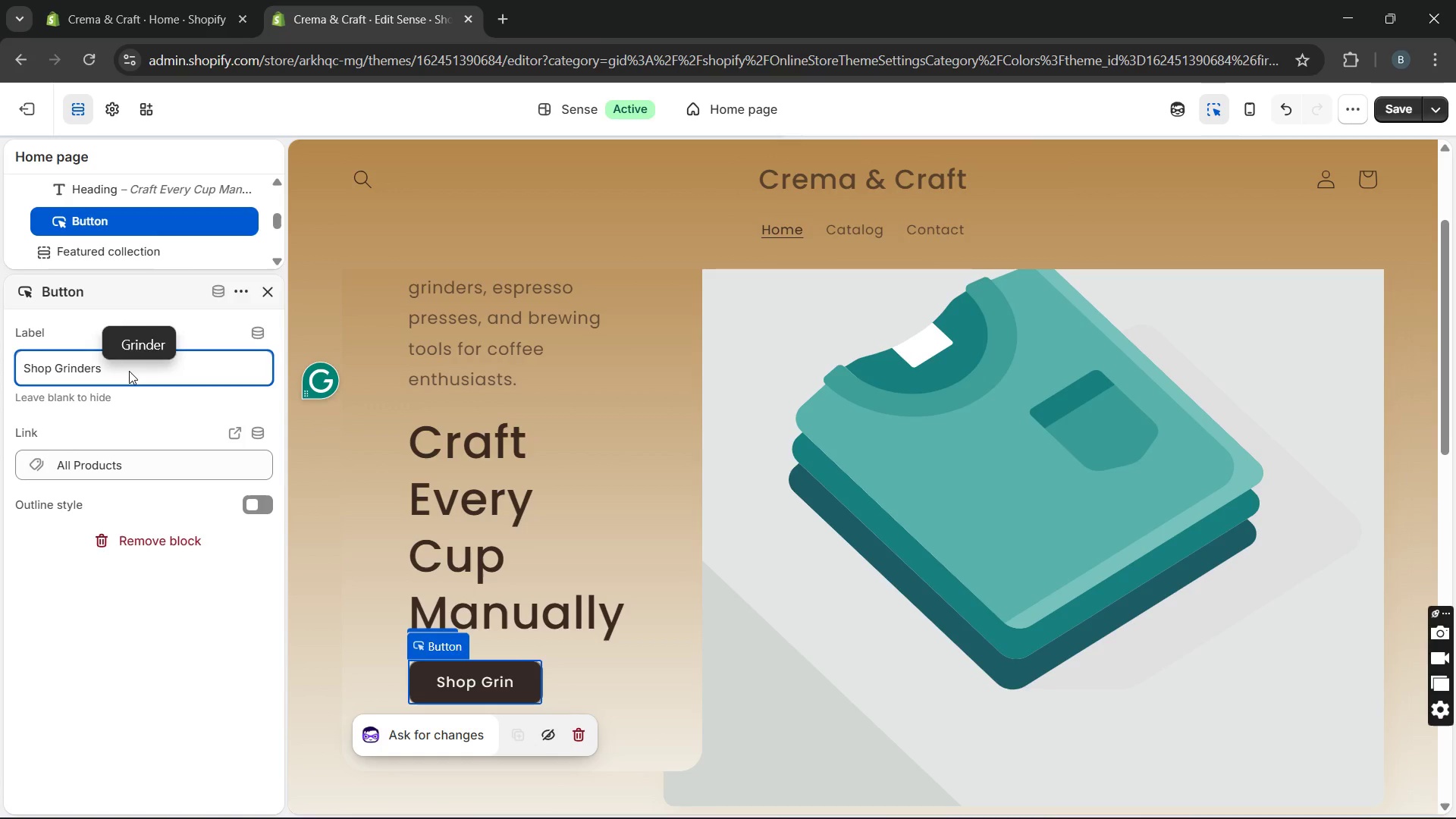 
key(Enter)
 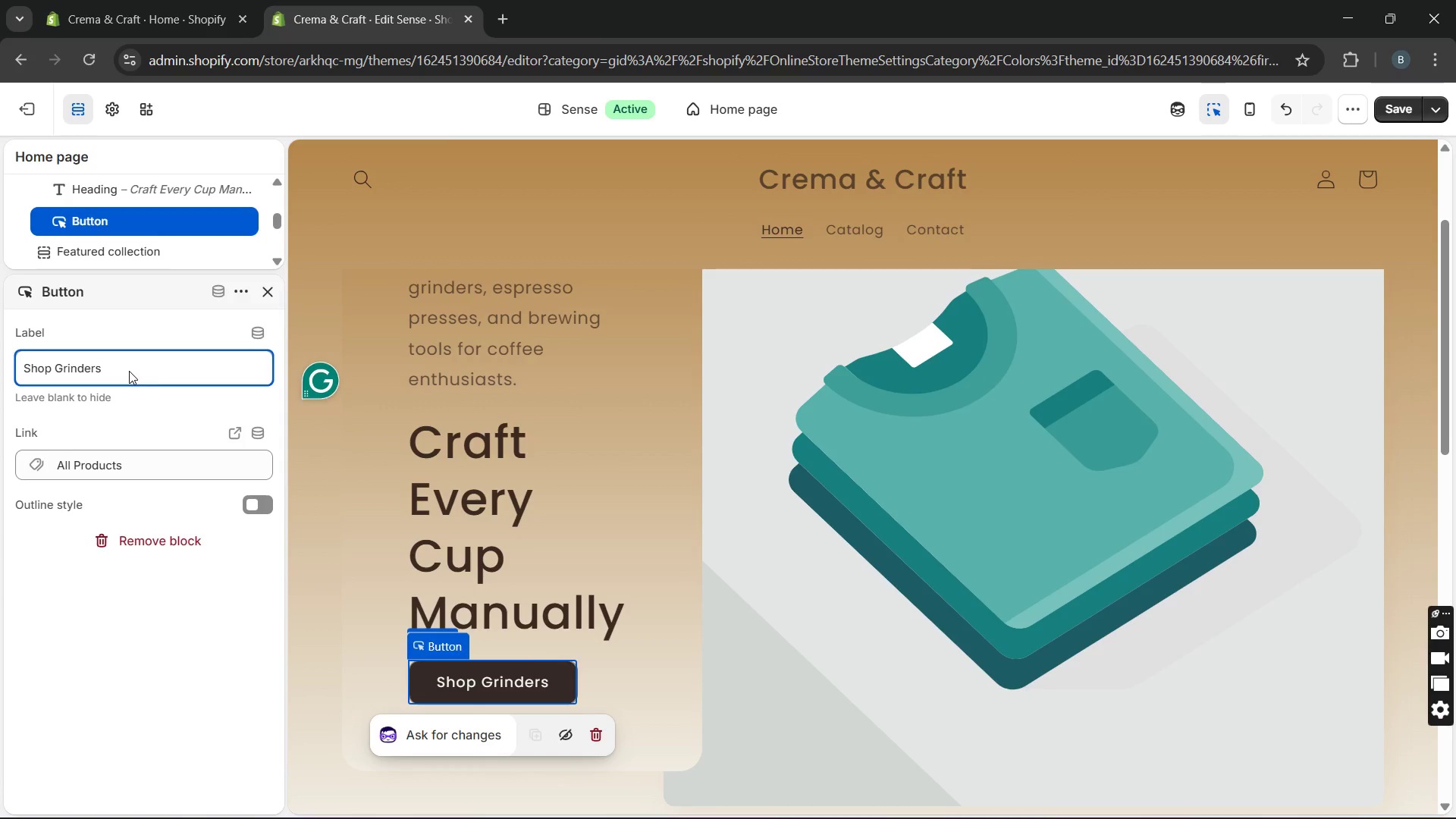 
mouse_move([574, 525])
 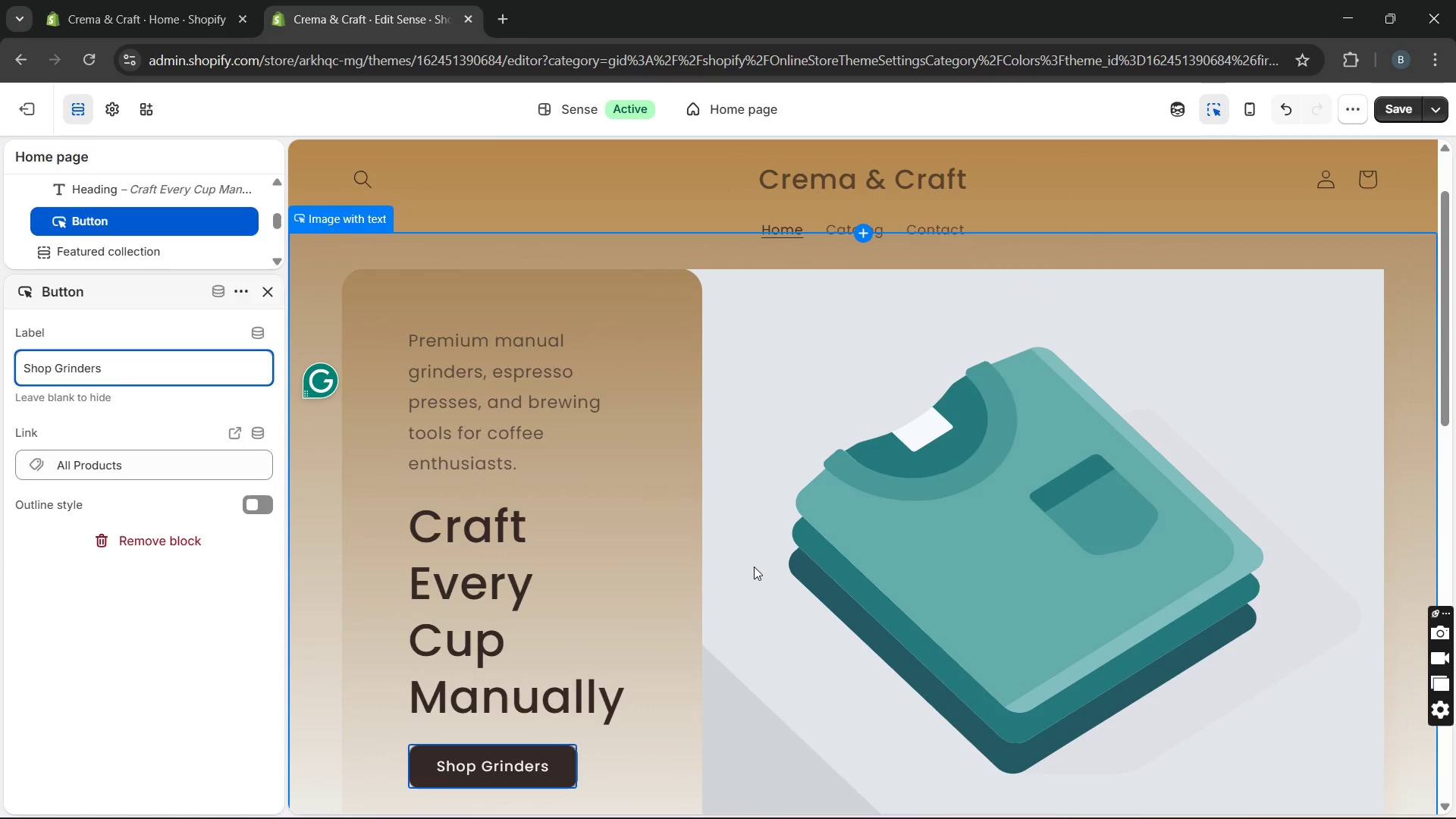 
left_click([843, 535])
 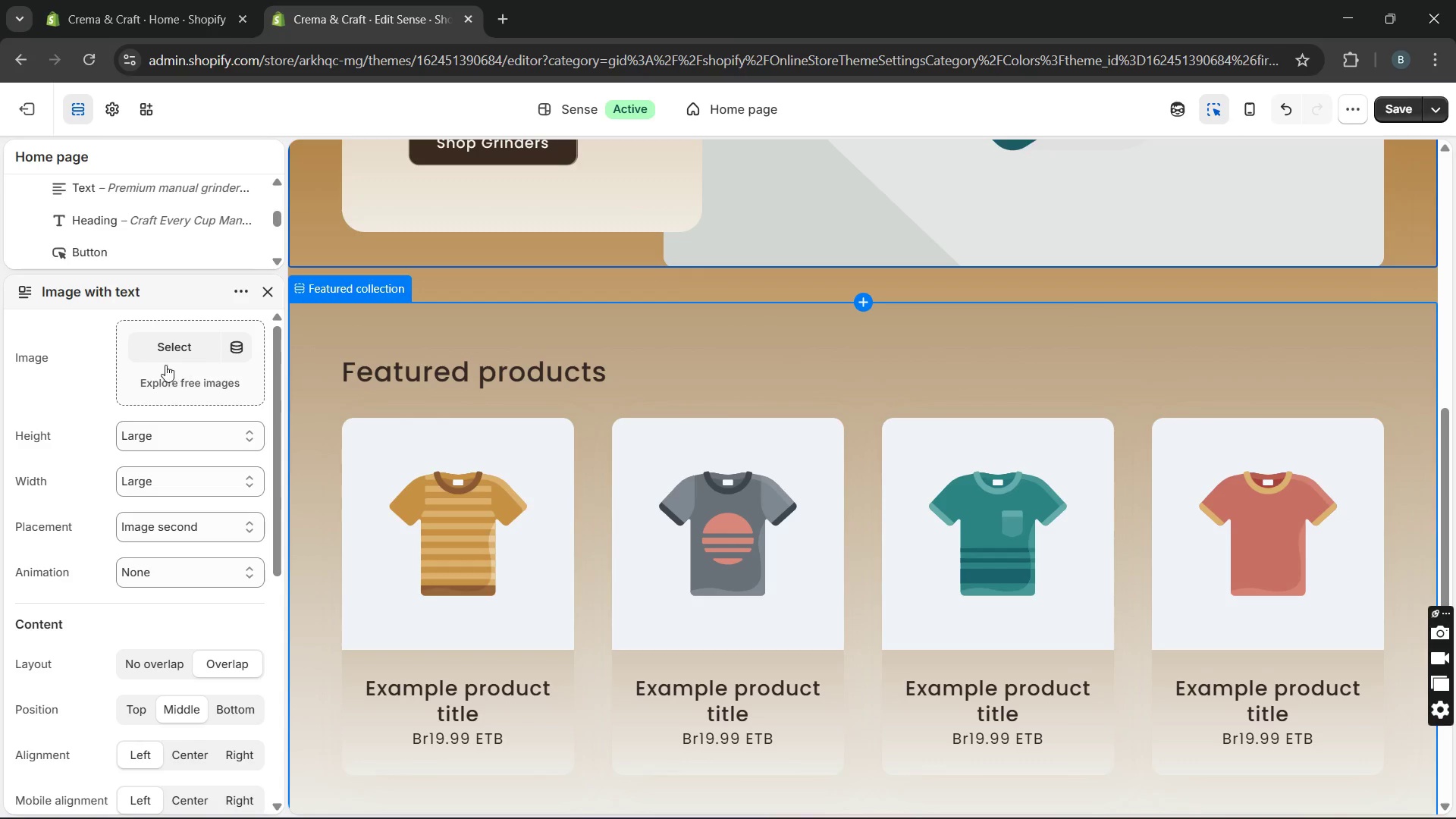 
left_click([166, 331])
 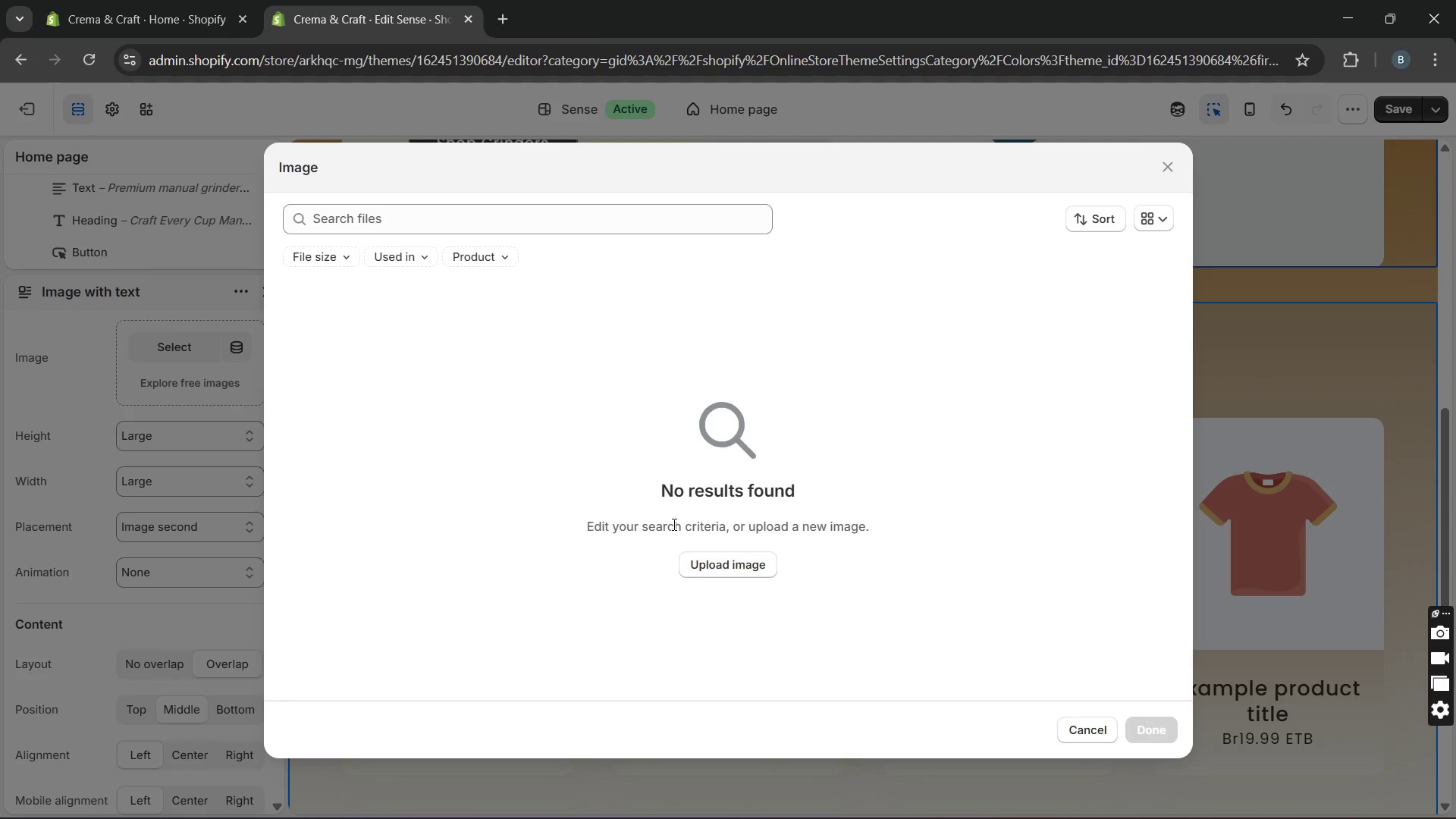 
left_click([712, 576])
 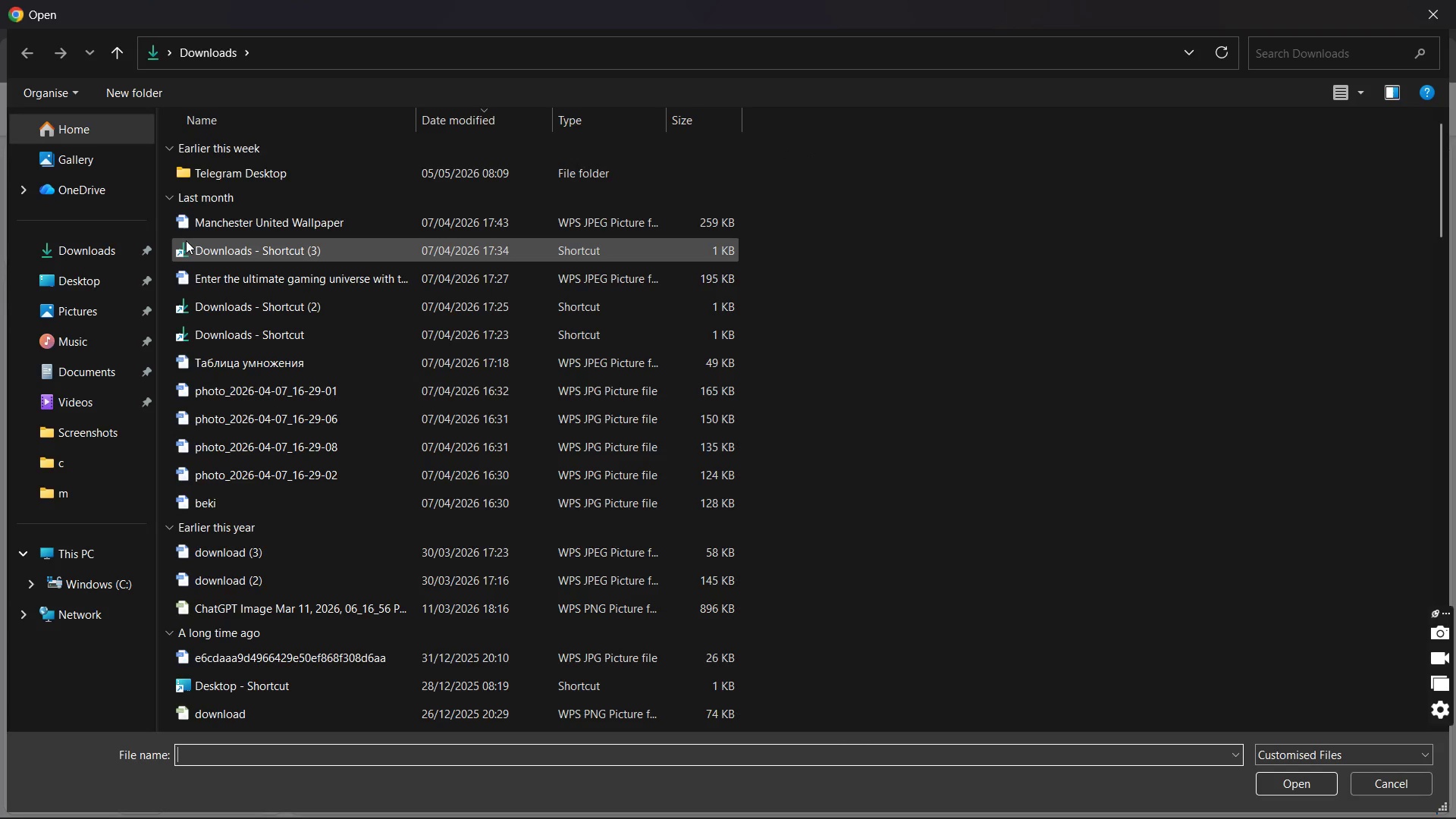 
left_click([97, 275])
 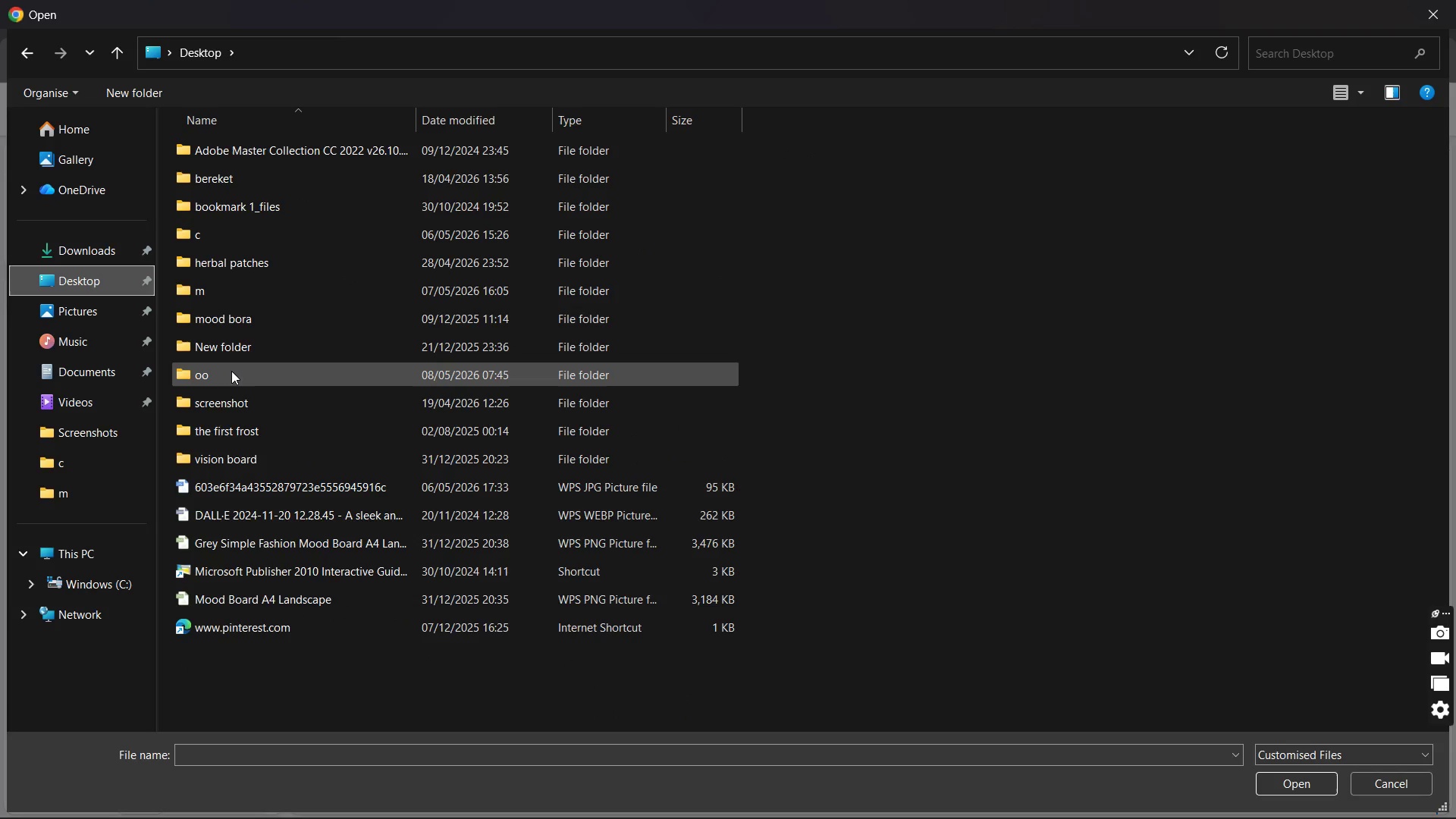 
double_click([229, 375])
 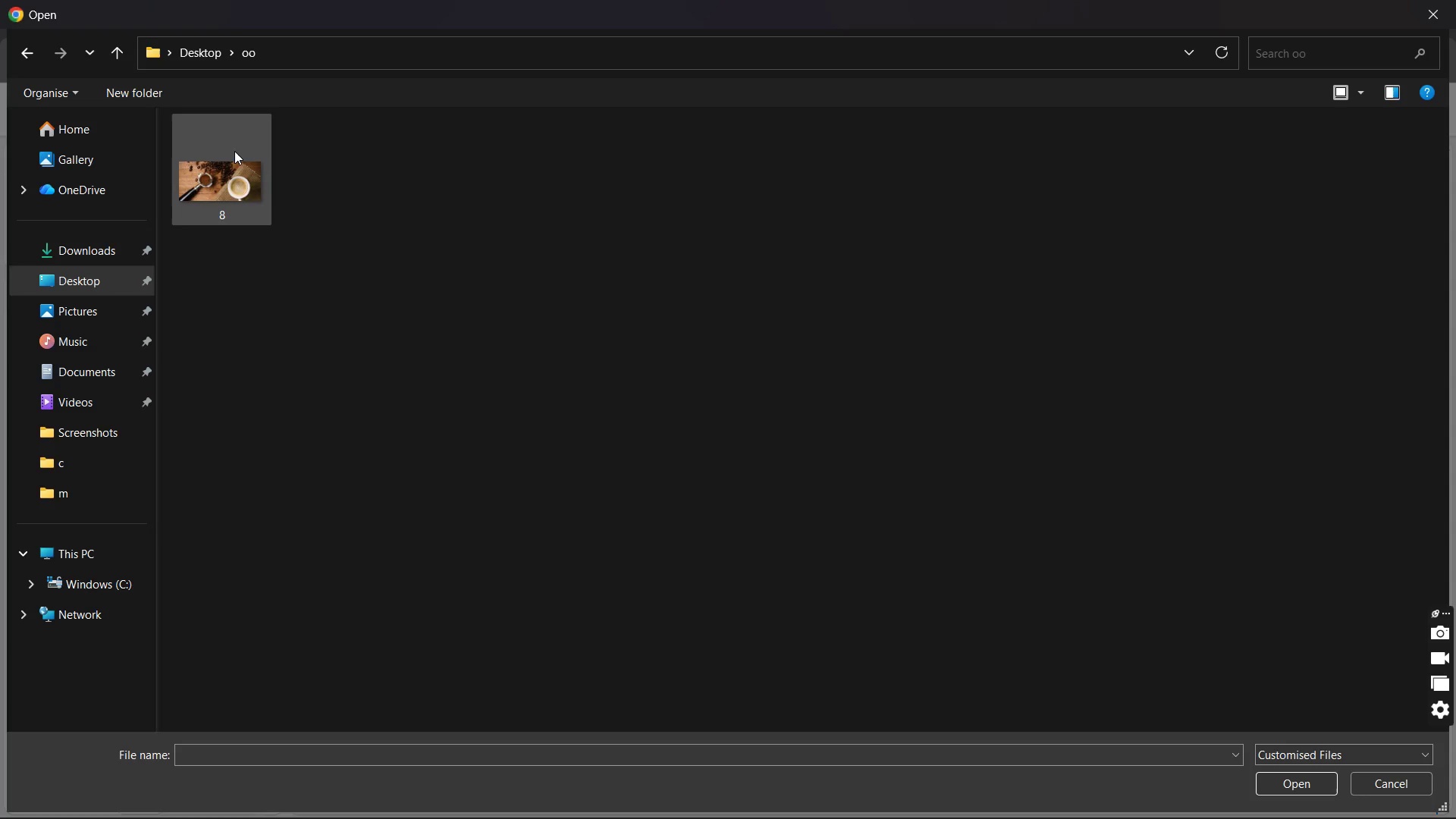 
double_click([234, 151])
 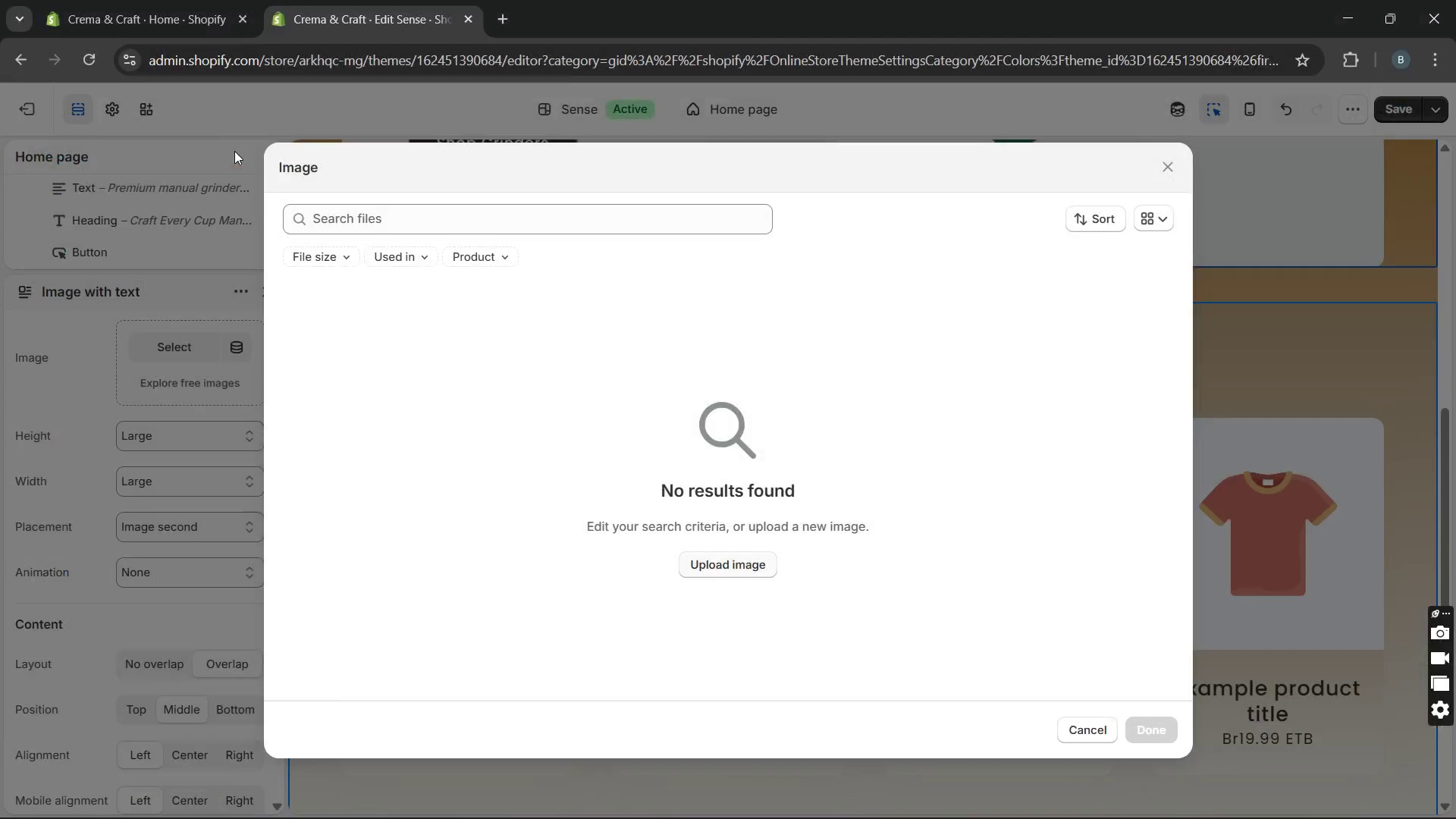 
triple_click([234, 151])
 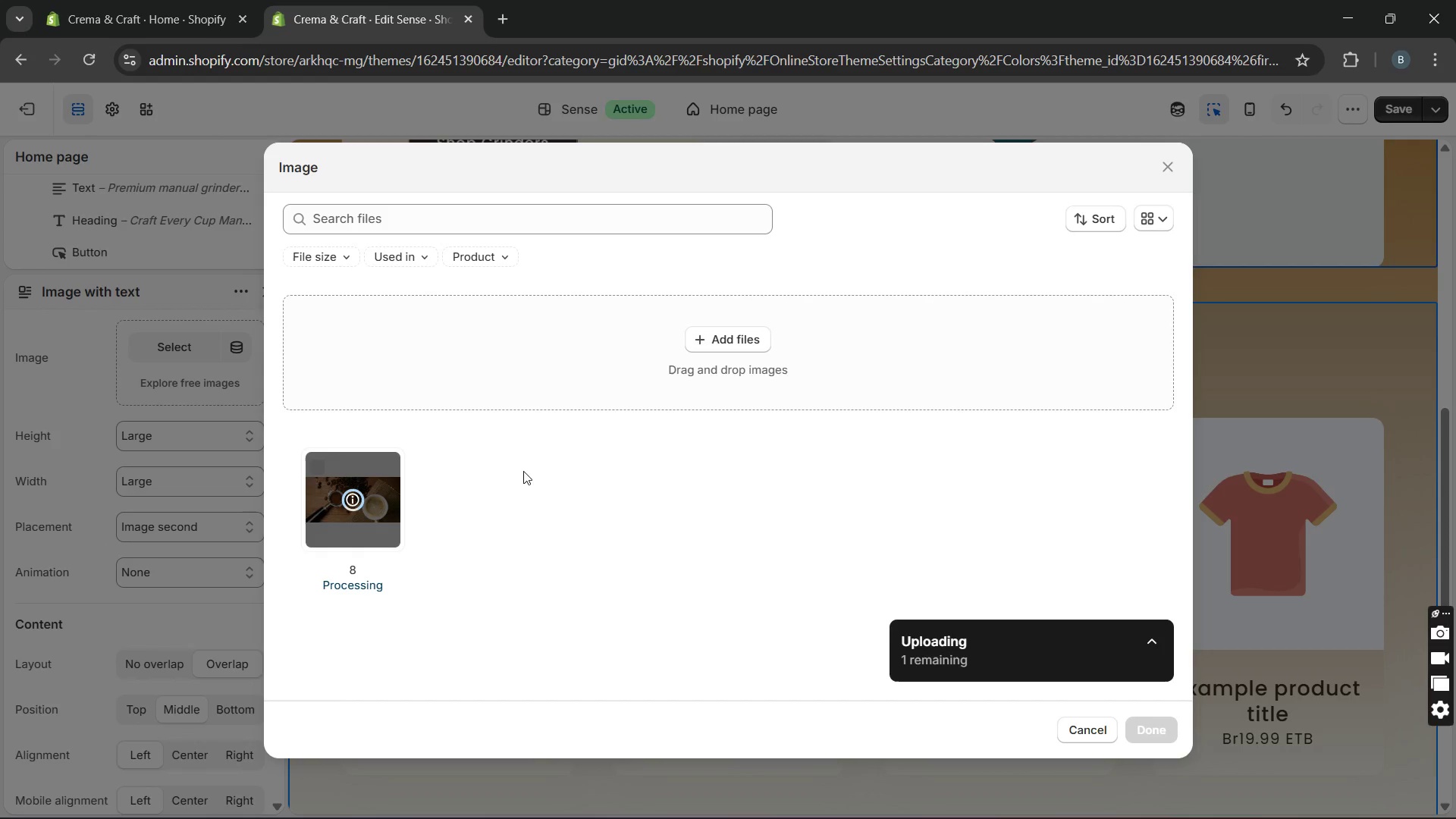 
wait(10.38)
 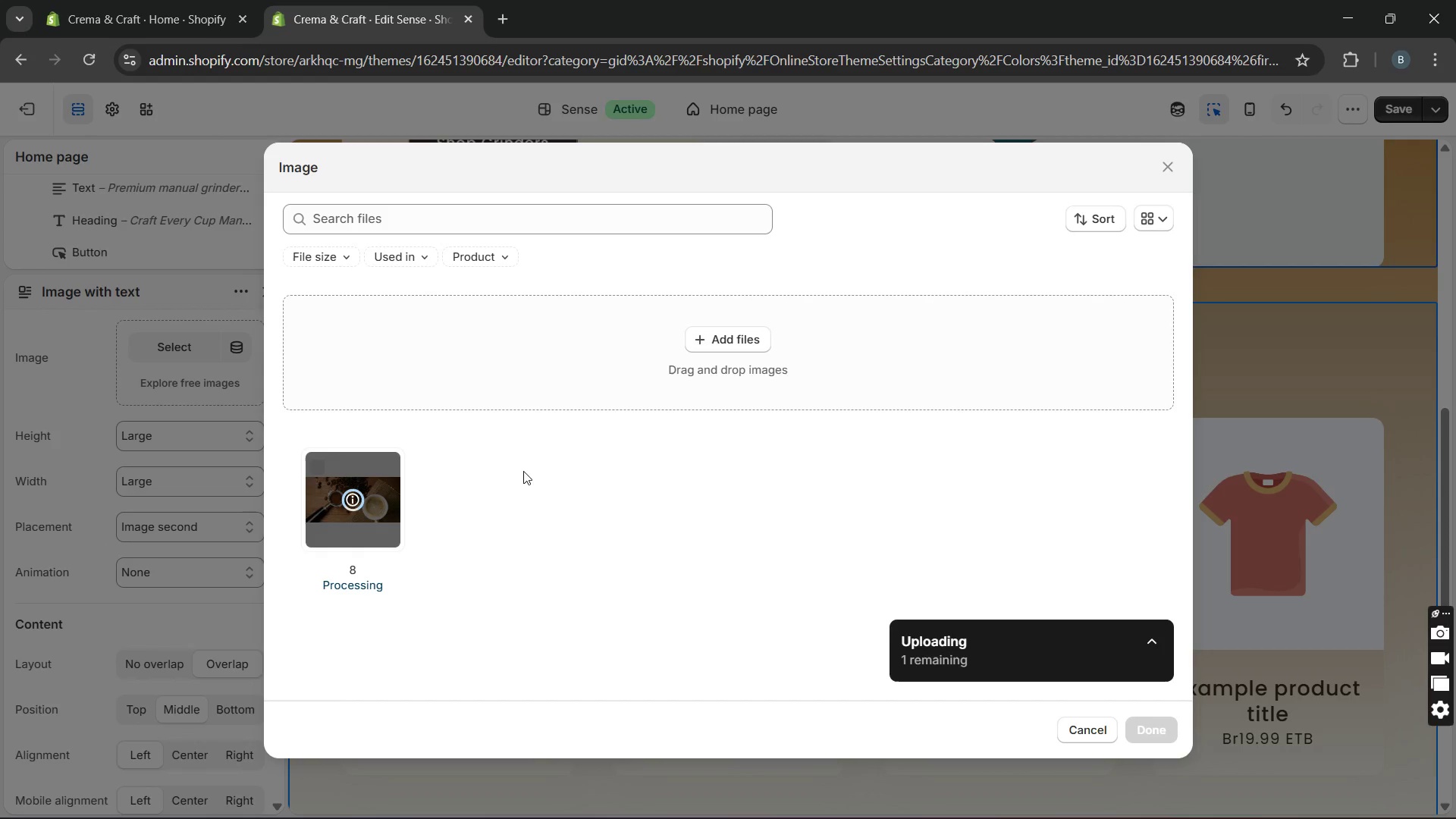 
left_click([1089, 751])